 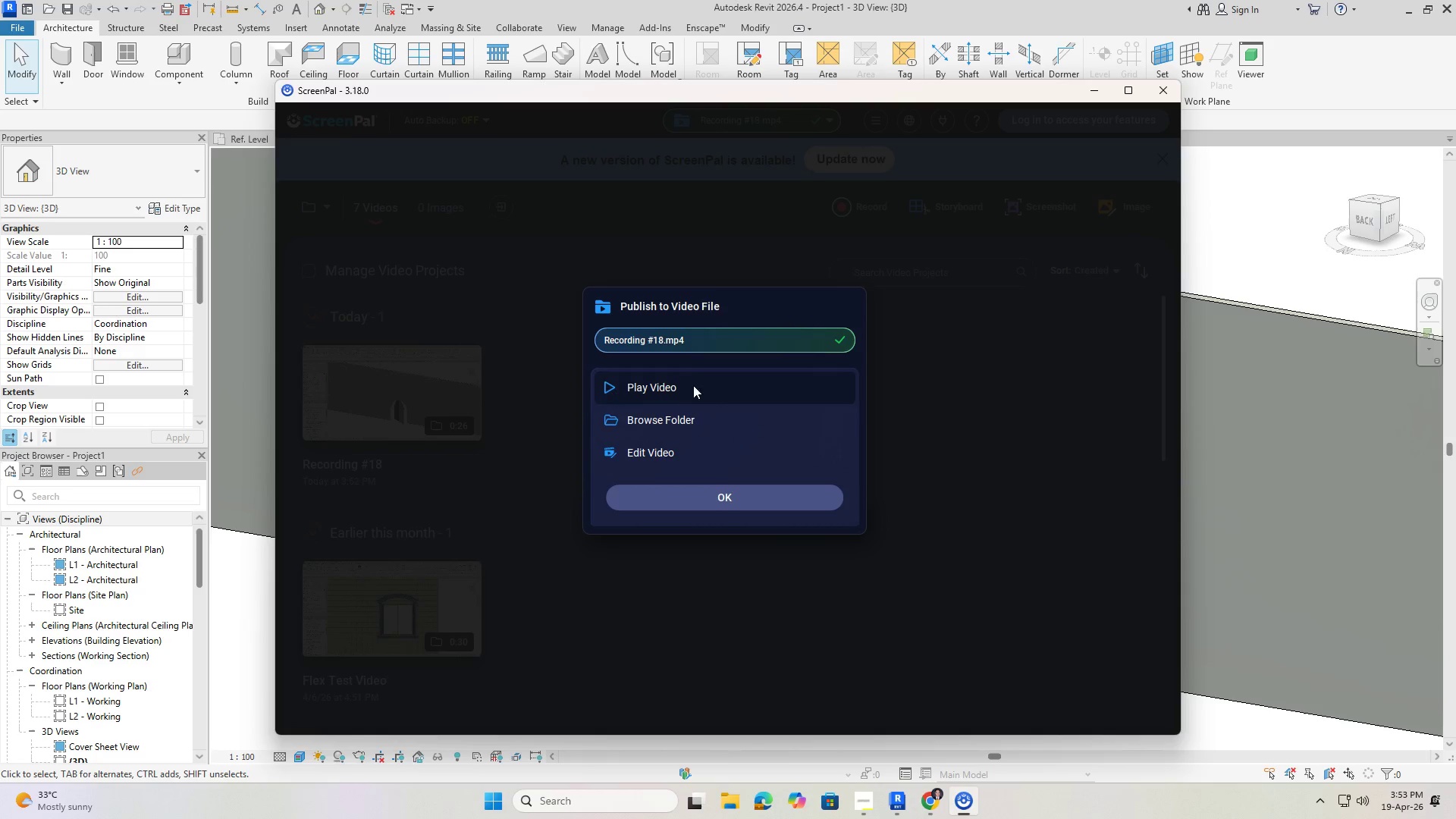 
left_click([682, 415])
 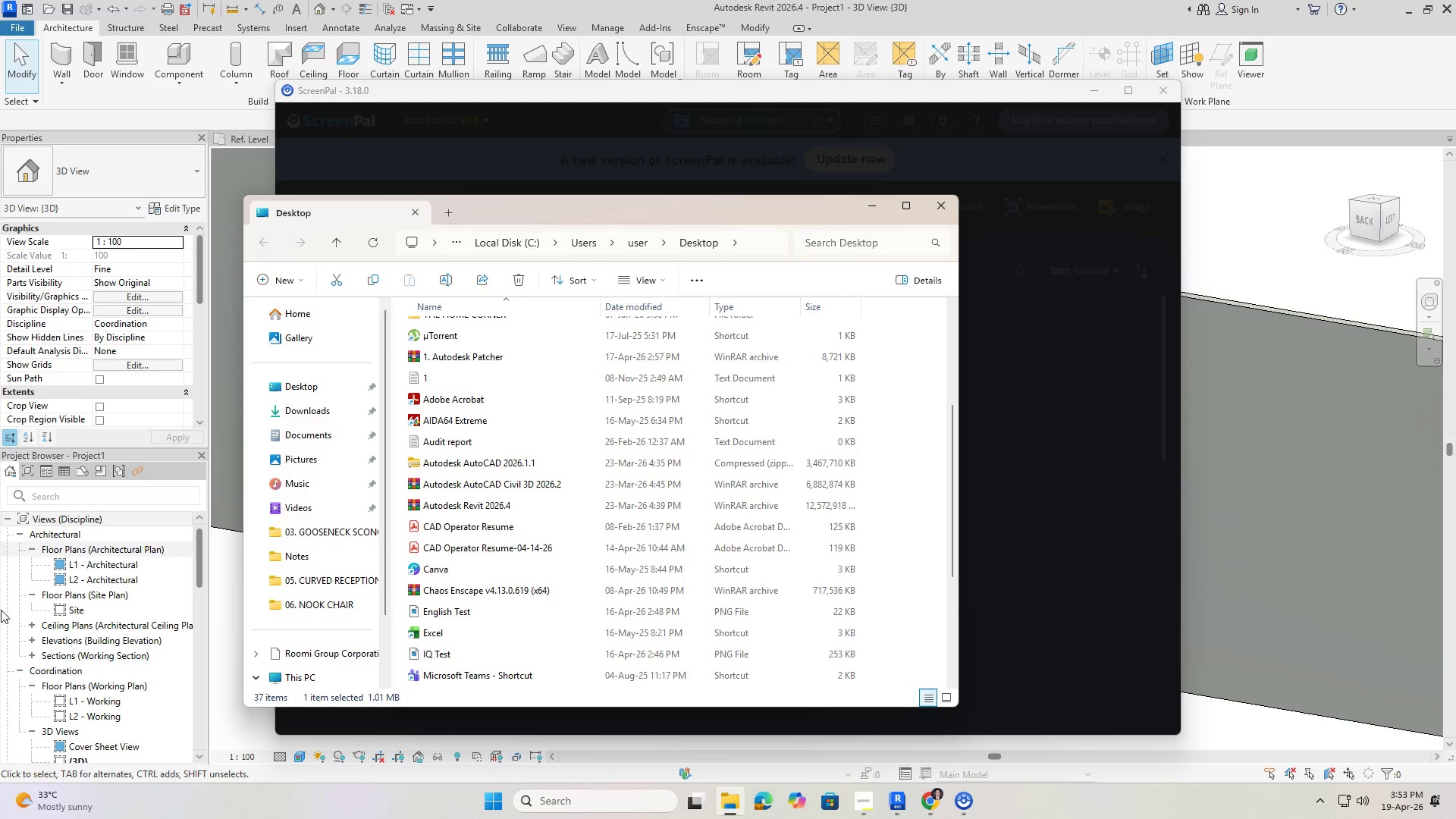 
scroll: coordinate [354, 481], scroll_direction: down, amount: 4.0
 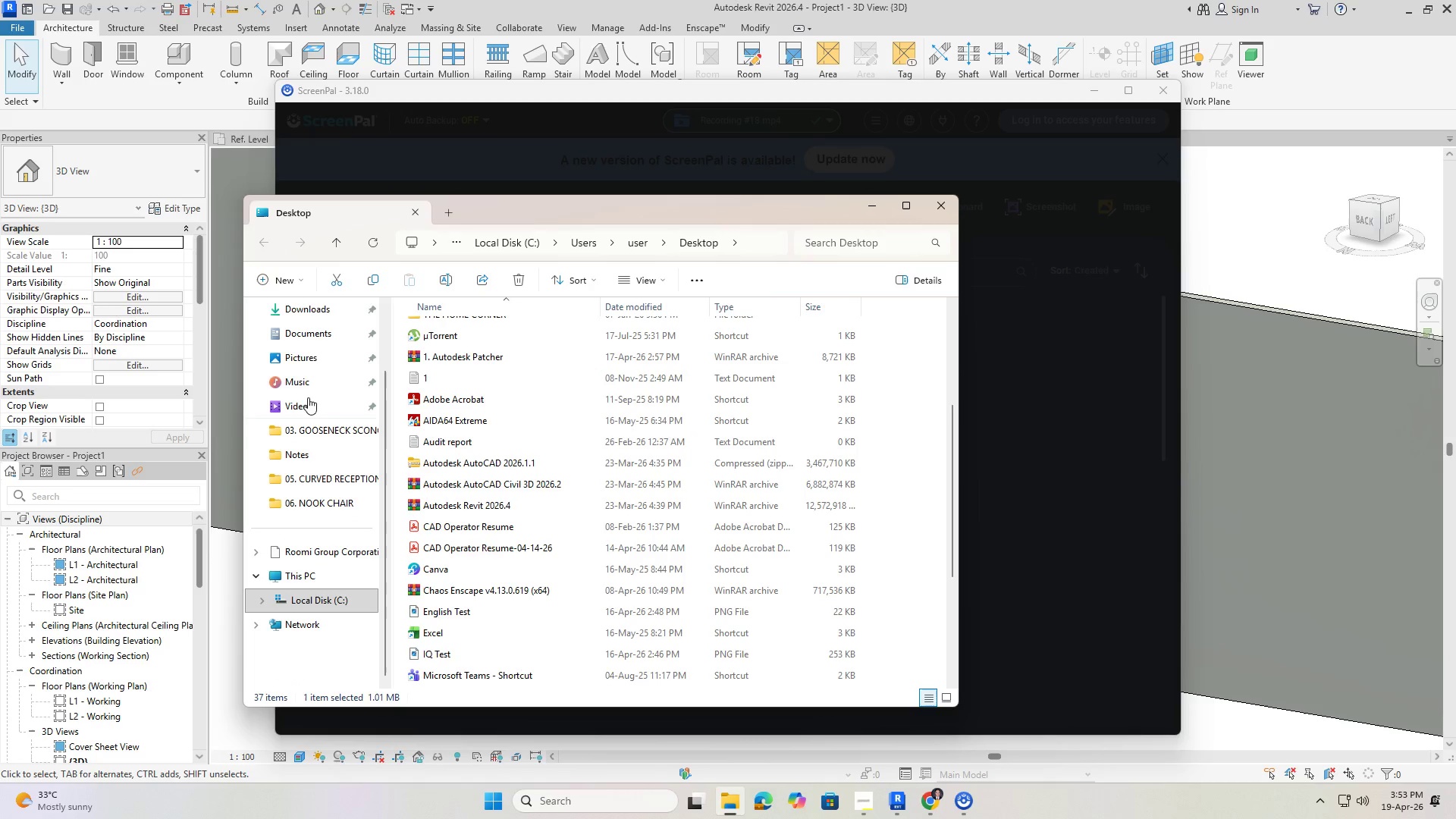 
scroll: coordinate [295, 368], scroll_direction: up, amount: 4.0
 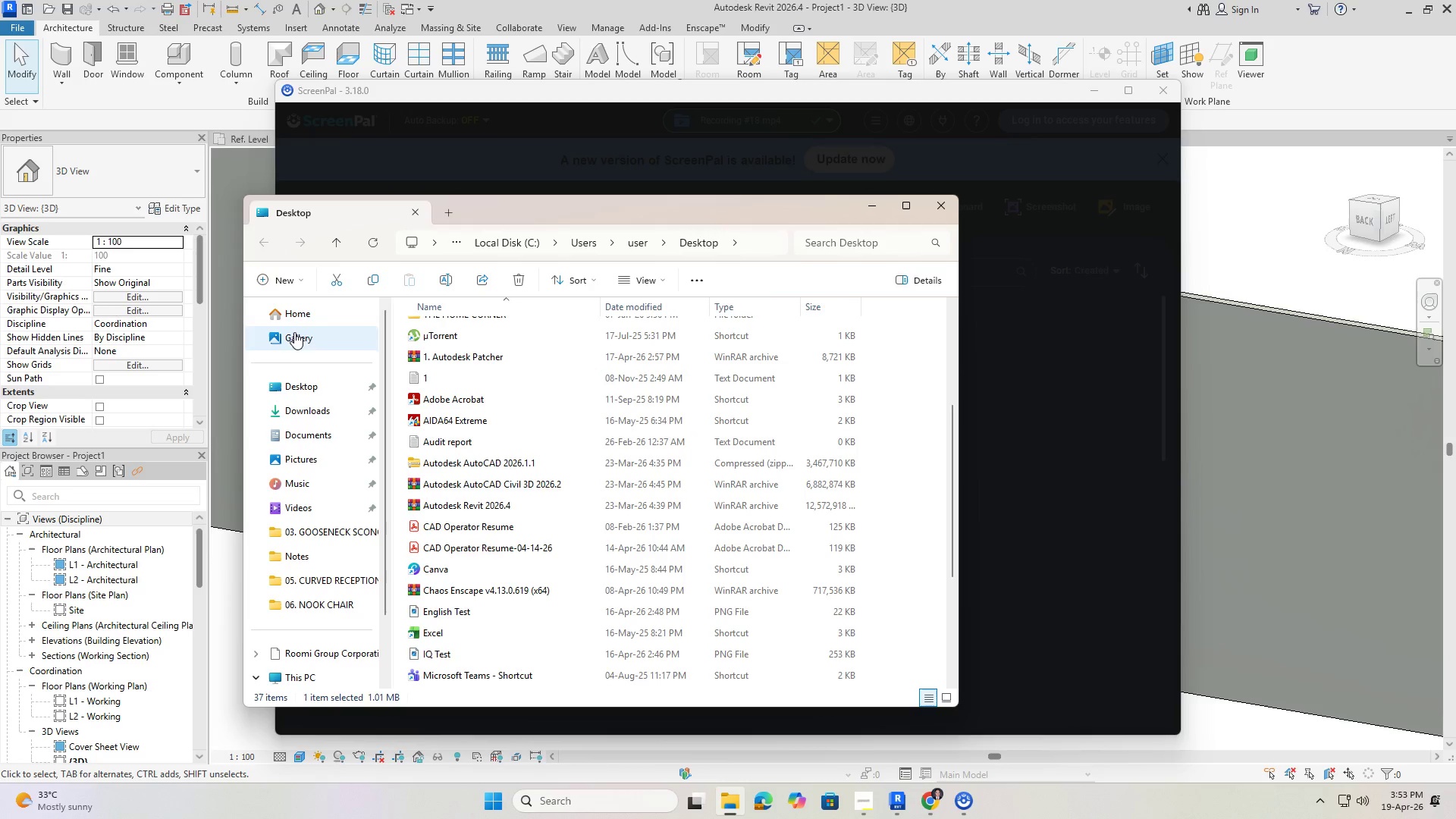 
left_click([309, 387])
 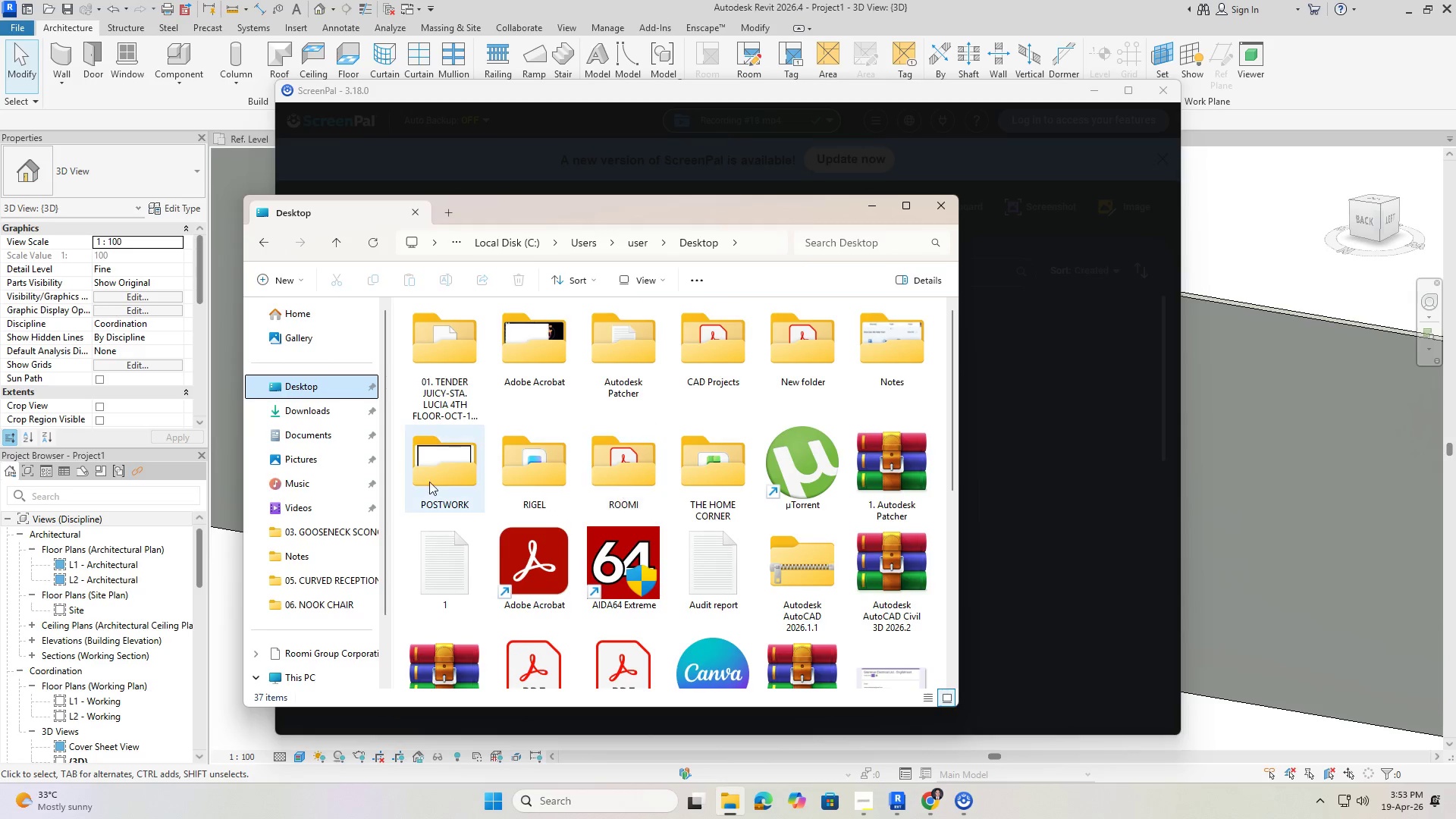 
double_click([435, 474])
 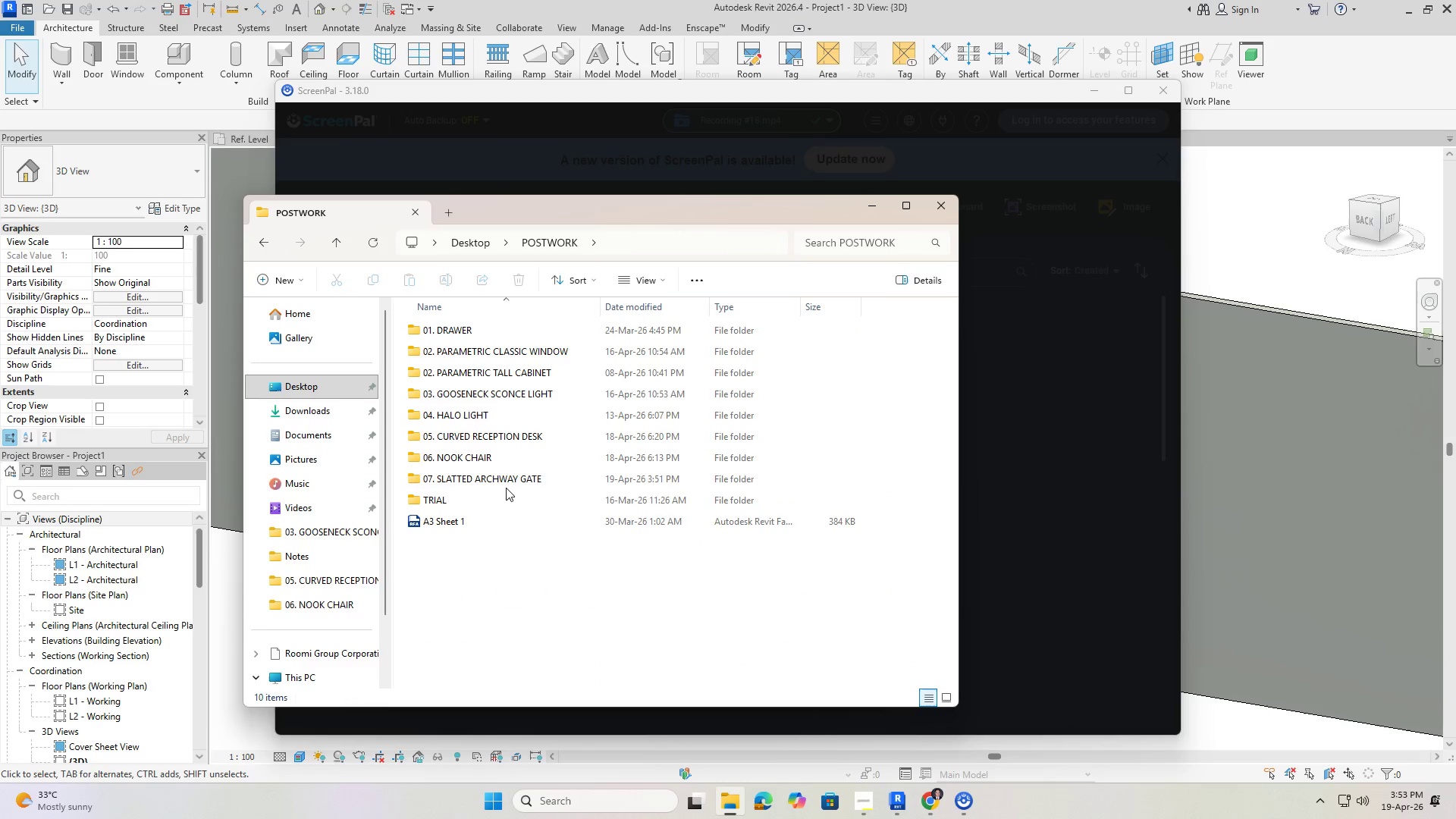 
double_click([504, 479])
 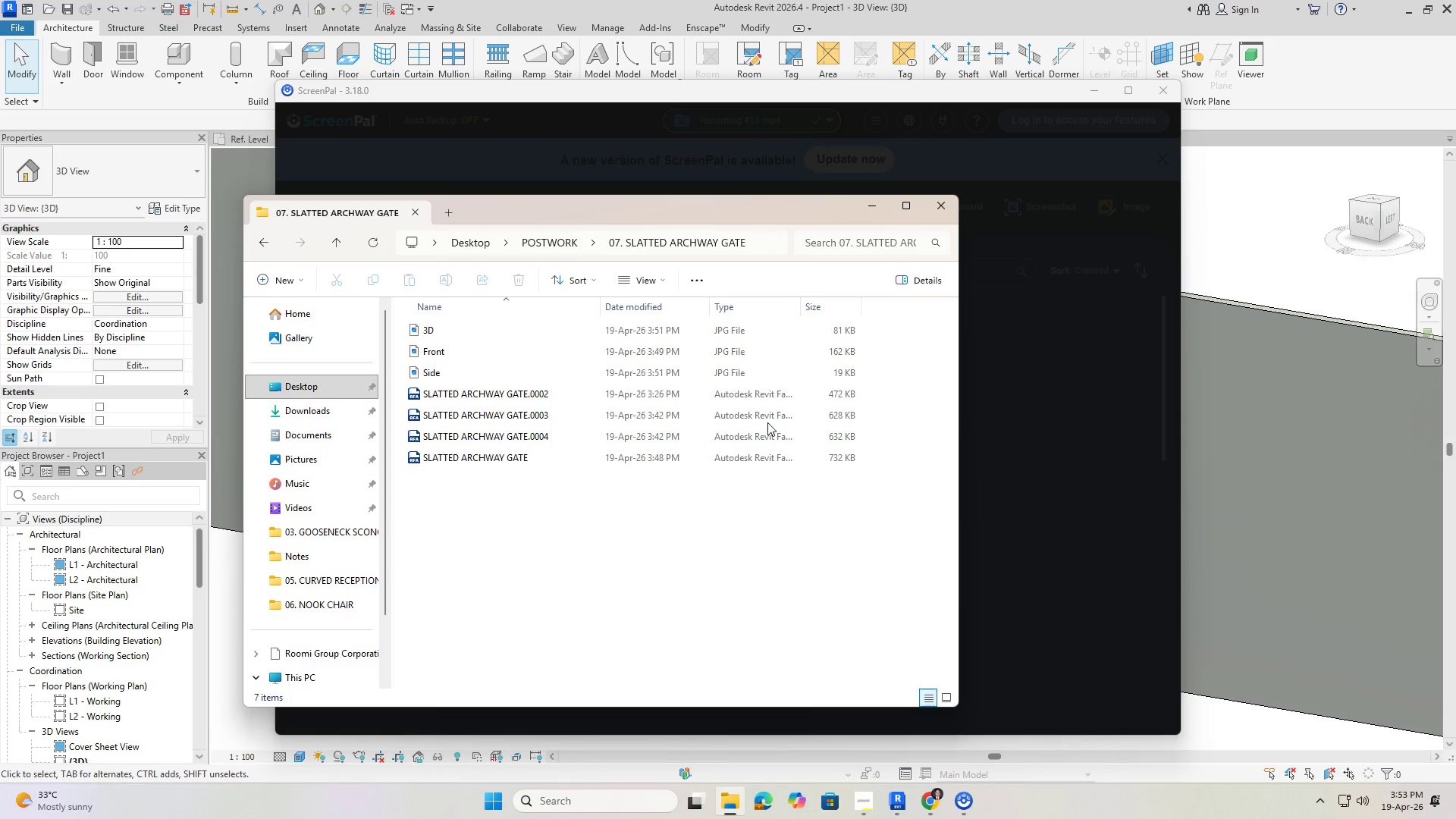 
left_click([708, 606])
 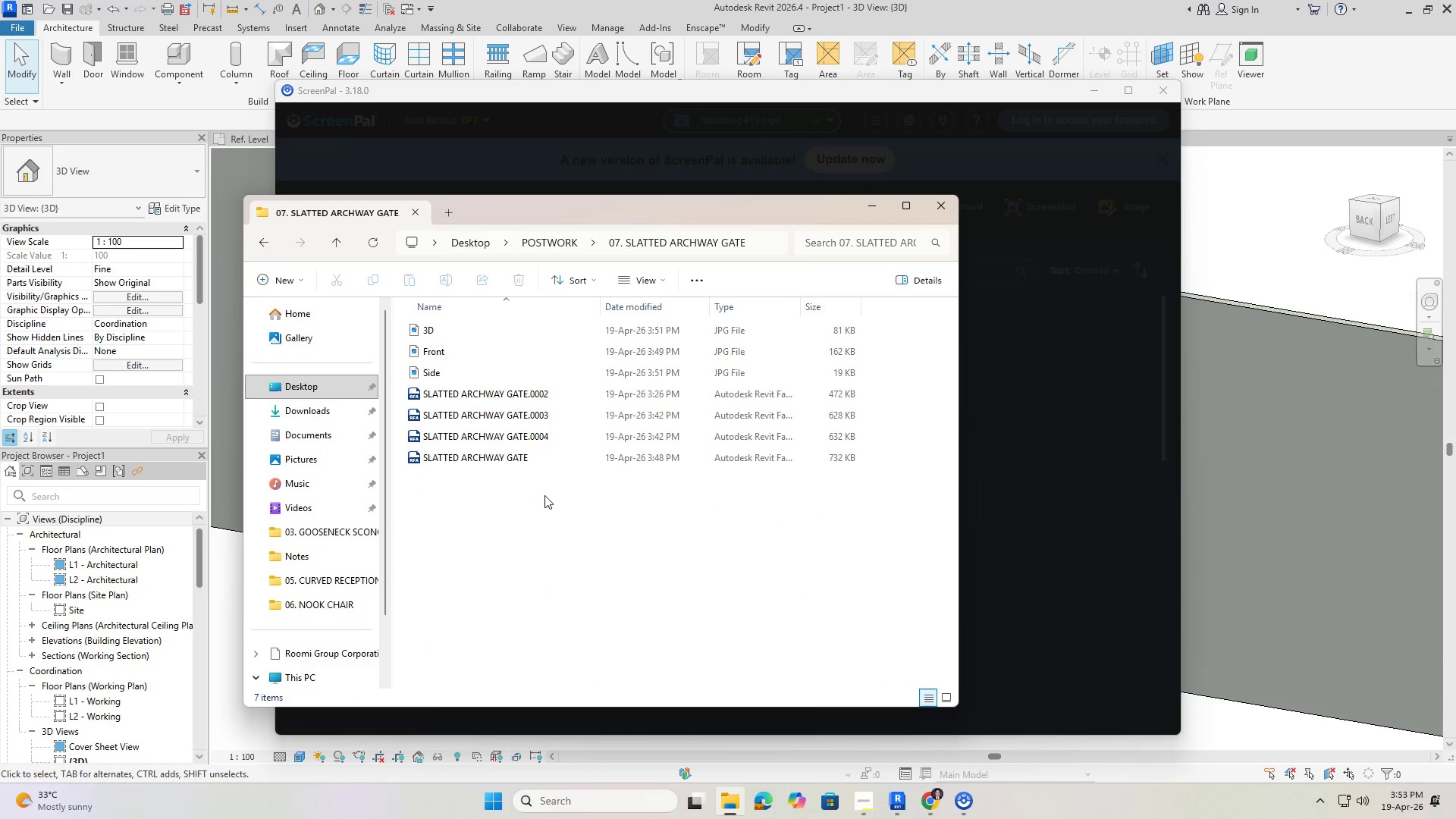 
left_click([536, 574])
 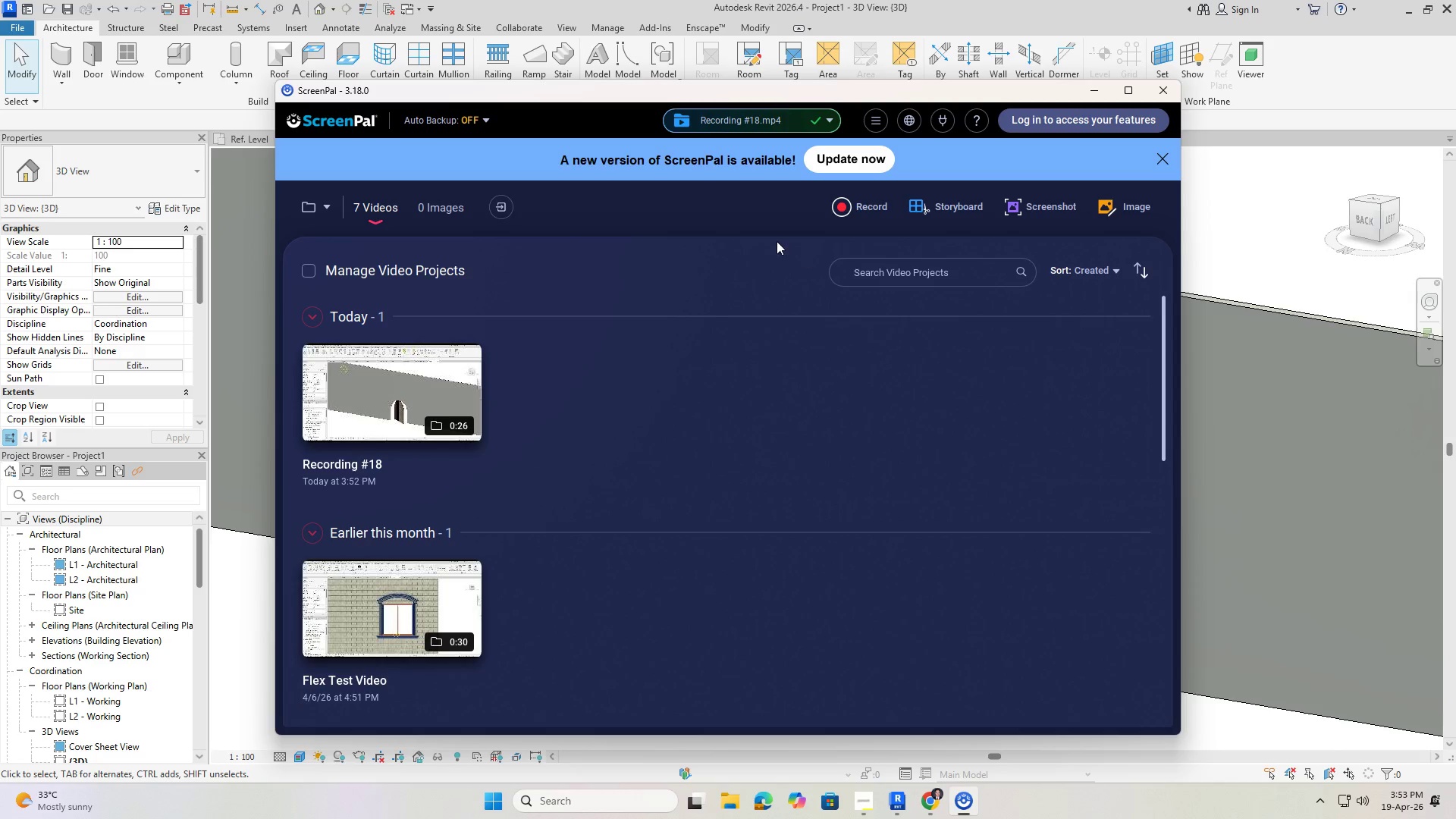 
wait(7.48)
 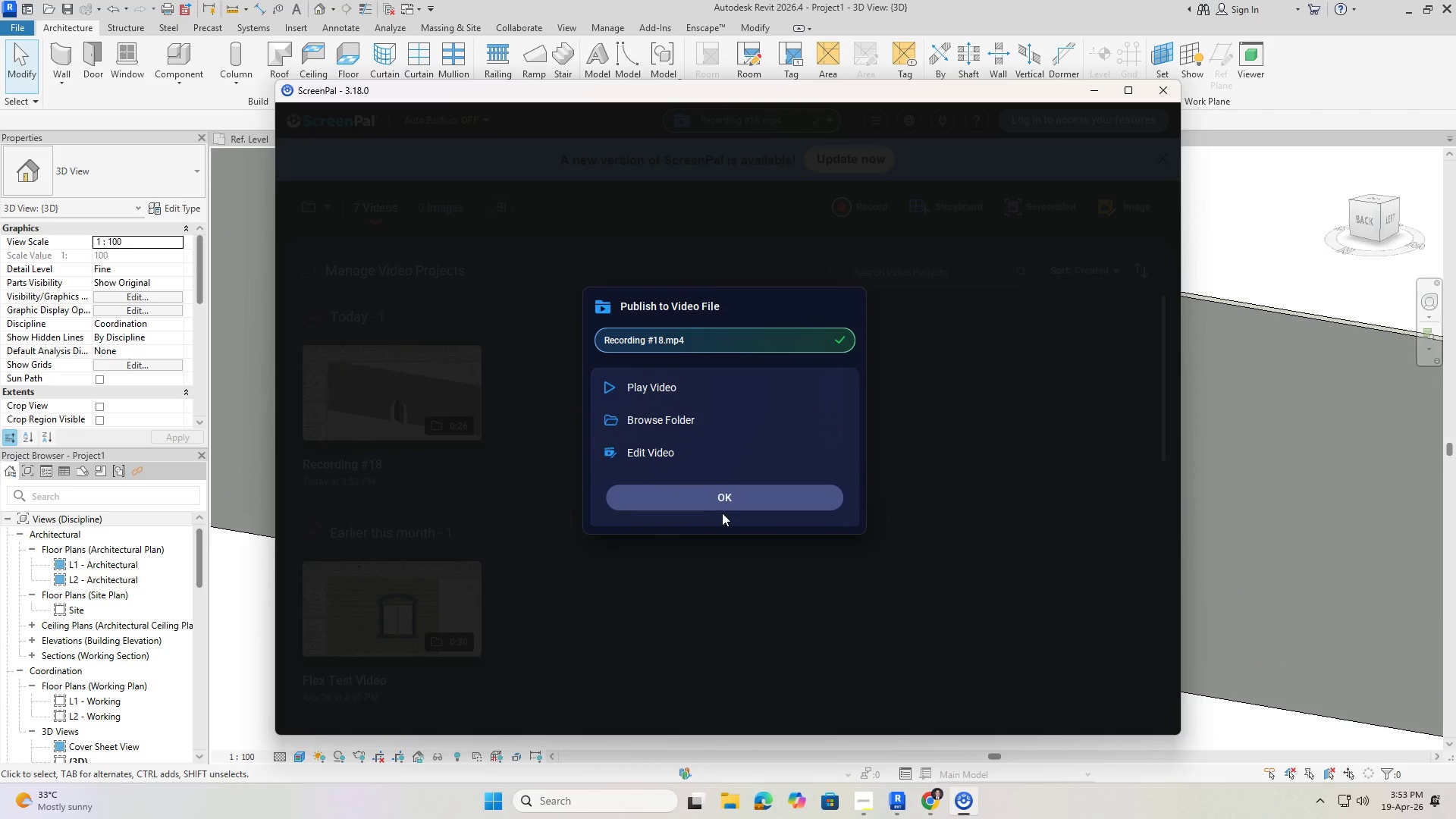 
left_click([435, 389])
 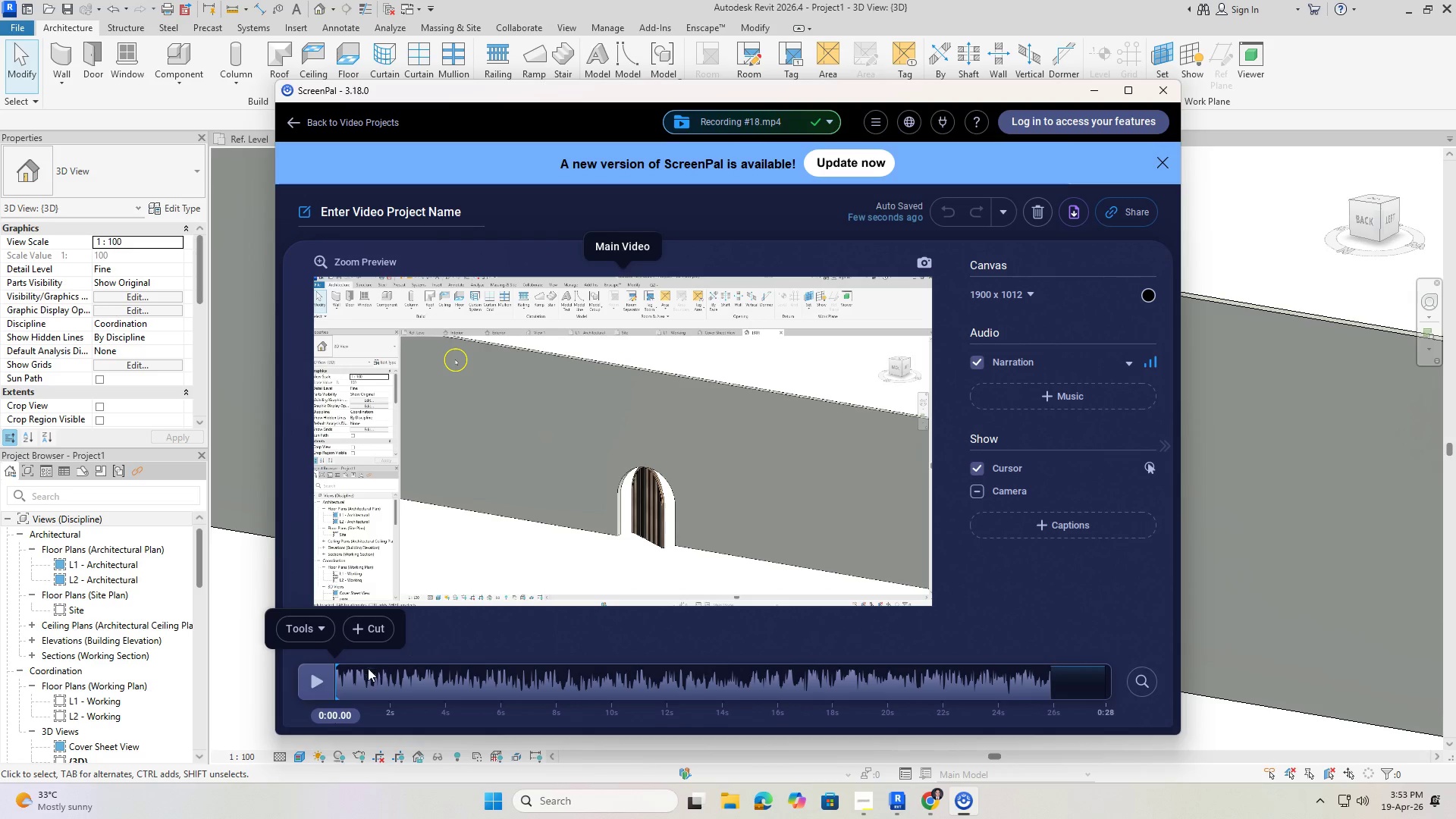 
wait(7.94)
 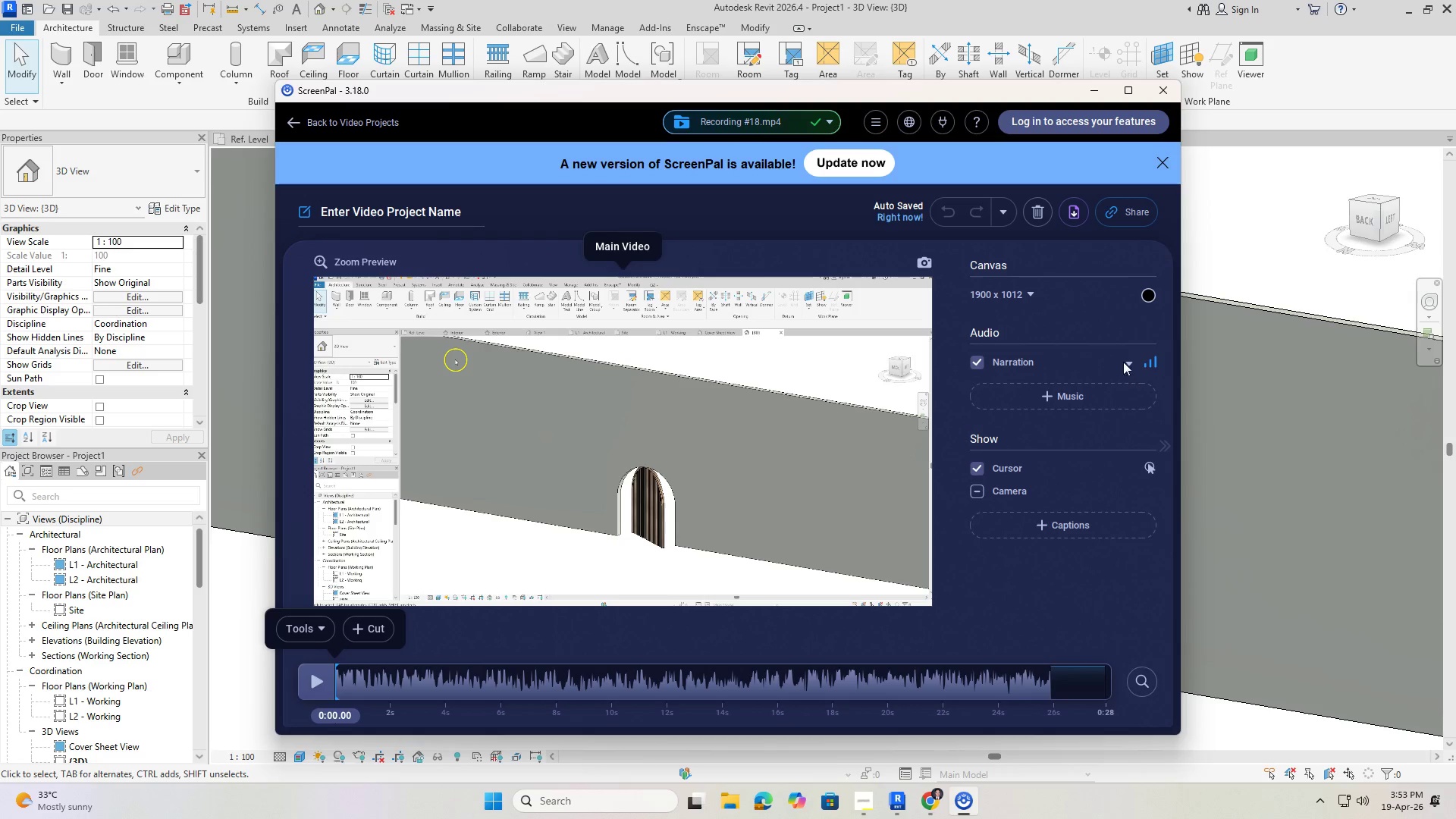 
scroll: coordinate [1034, 558], scroll_direction: down, amount: 10.0
 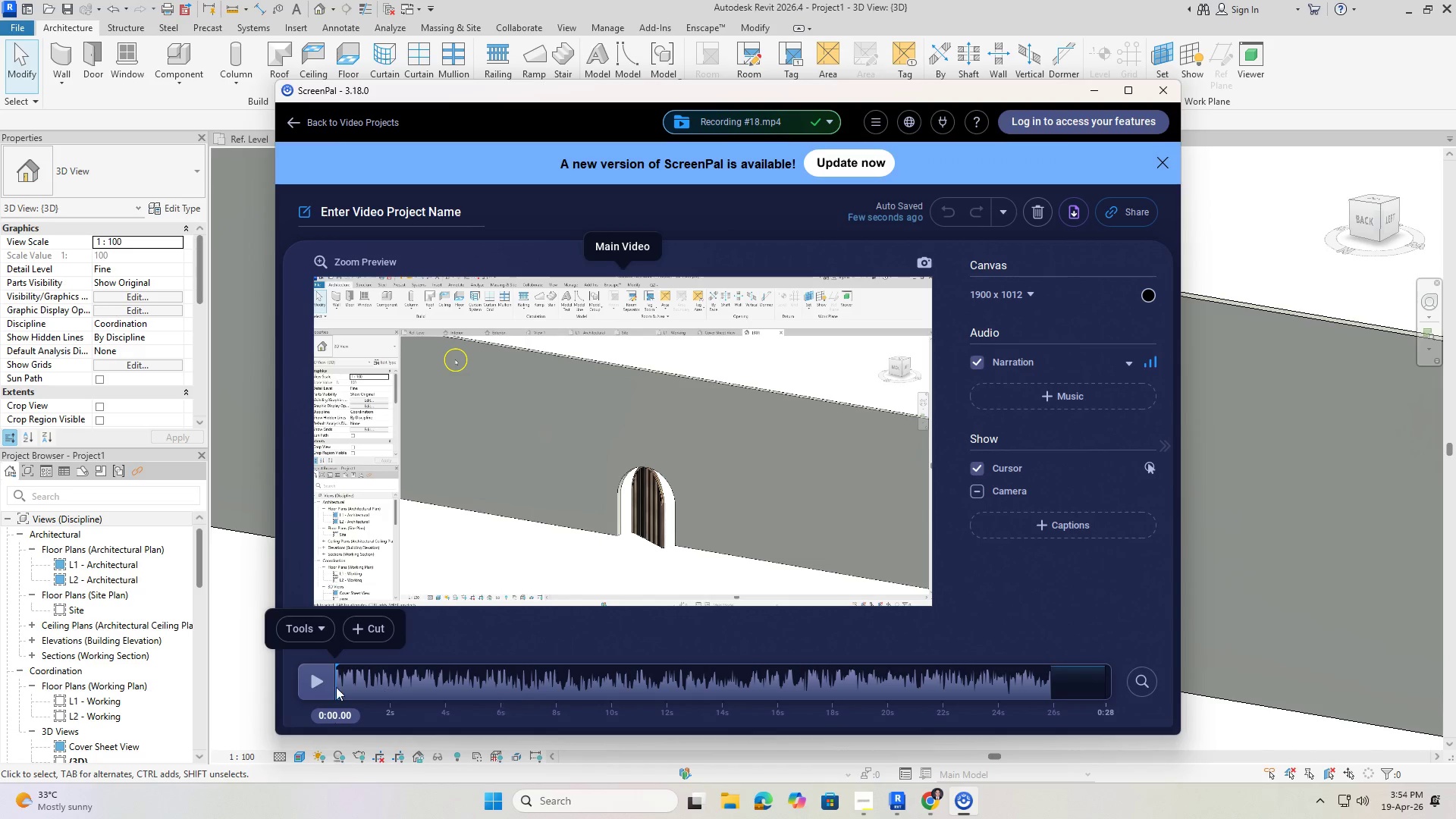 
left_click([306, 674])
 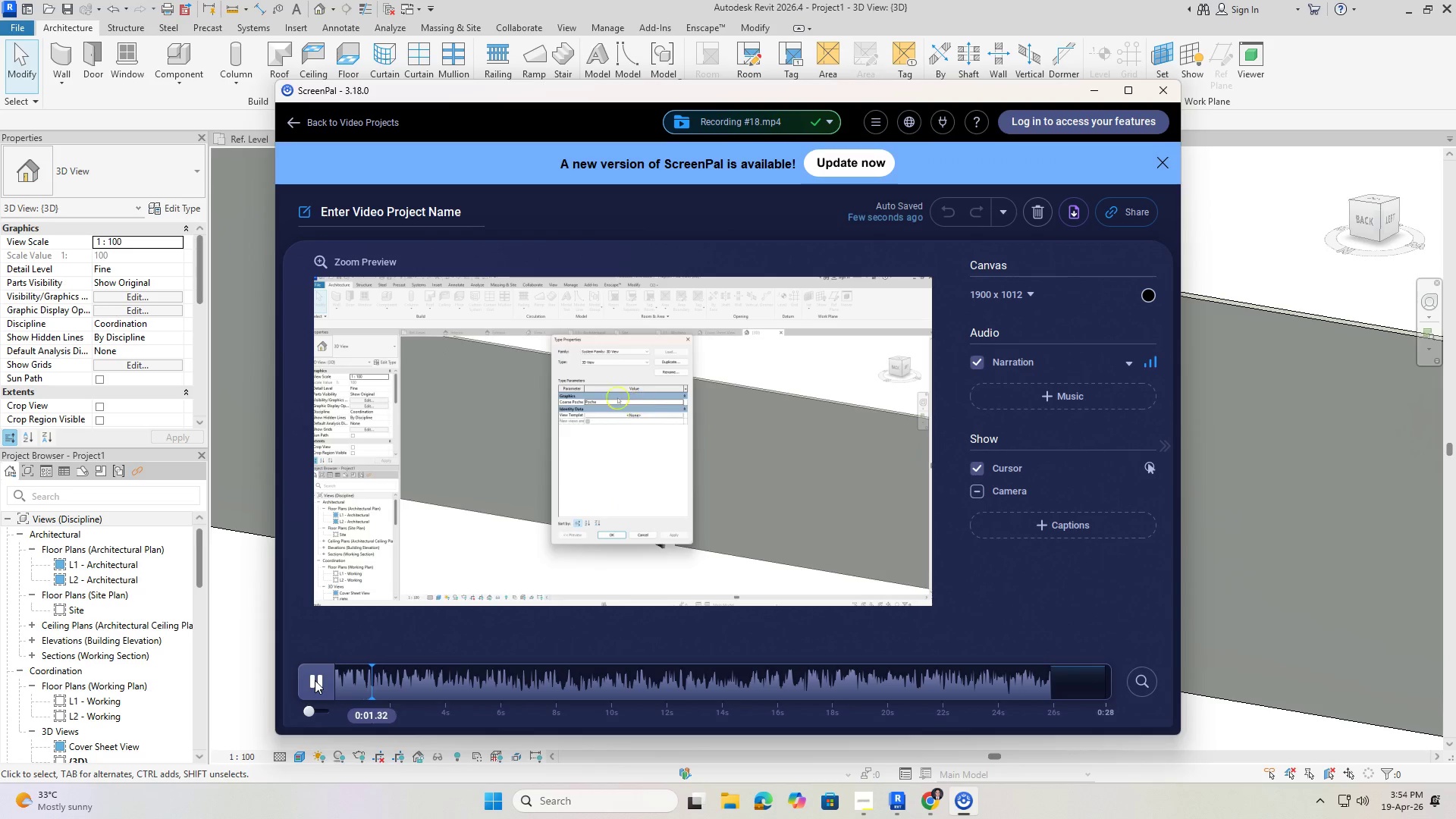 
left_click([315, 680])
 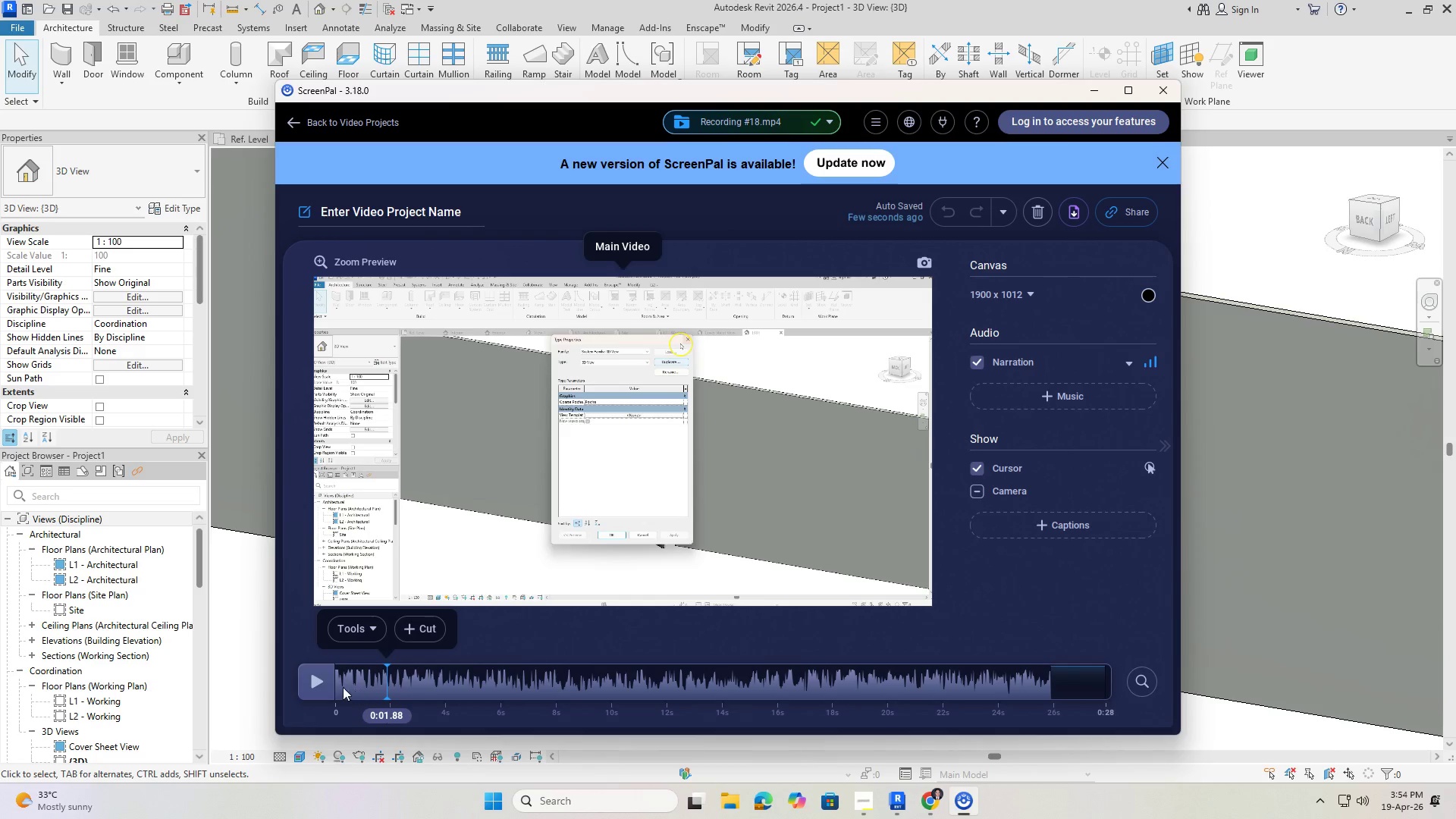 
left_click_drag(start_coordinate=[380, 686], to_coordinate=[313, 686])
 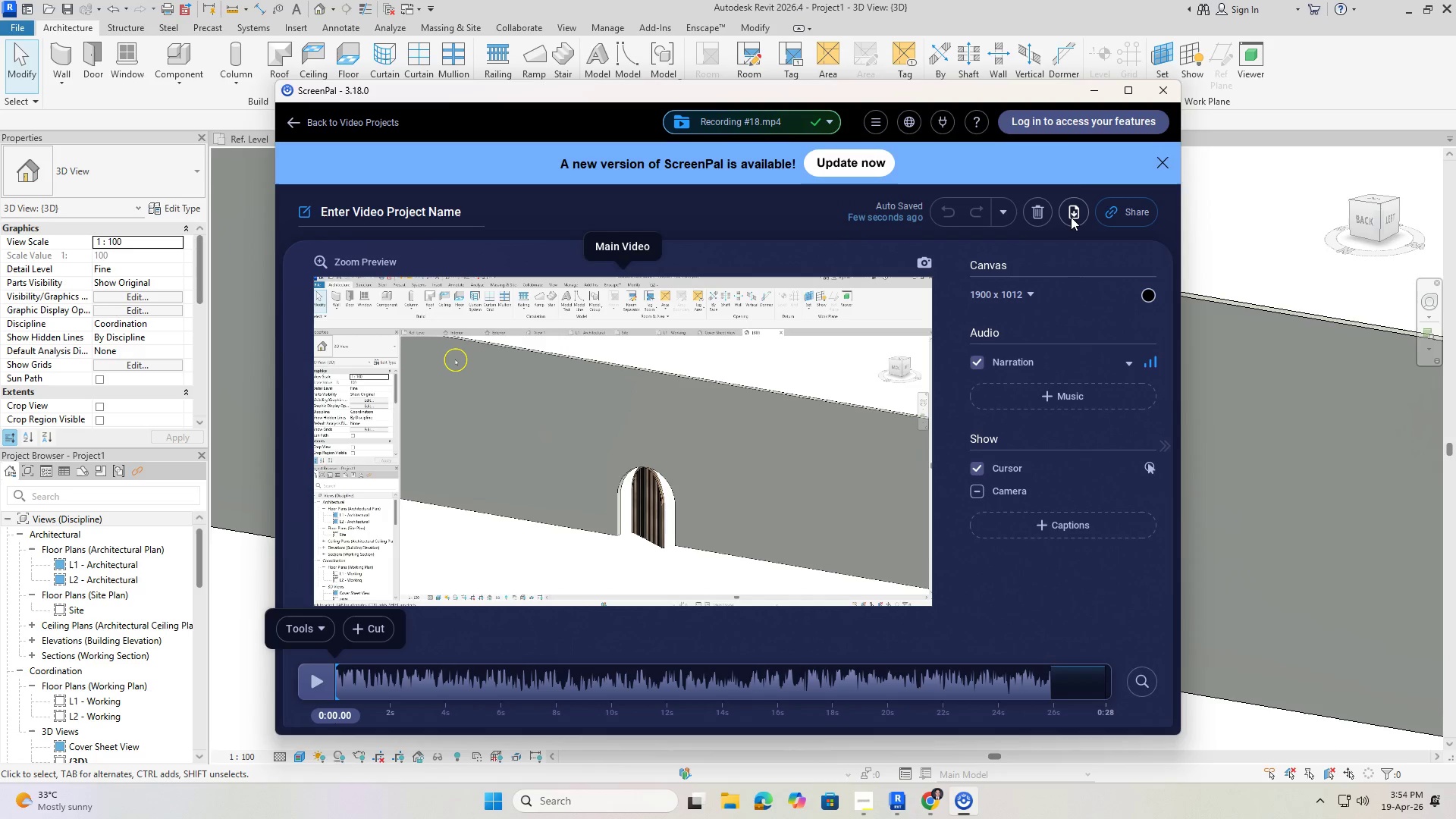 
wait(5.45)
 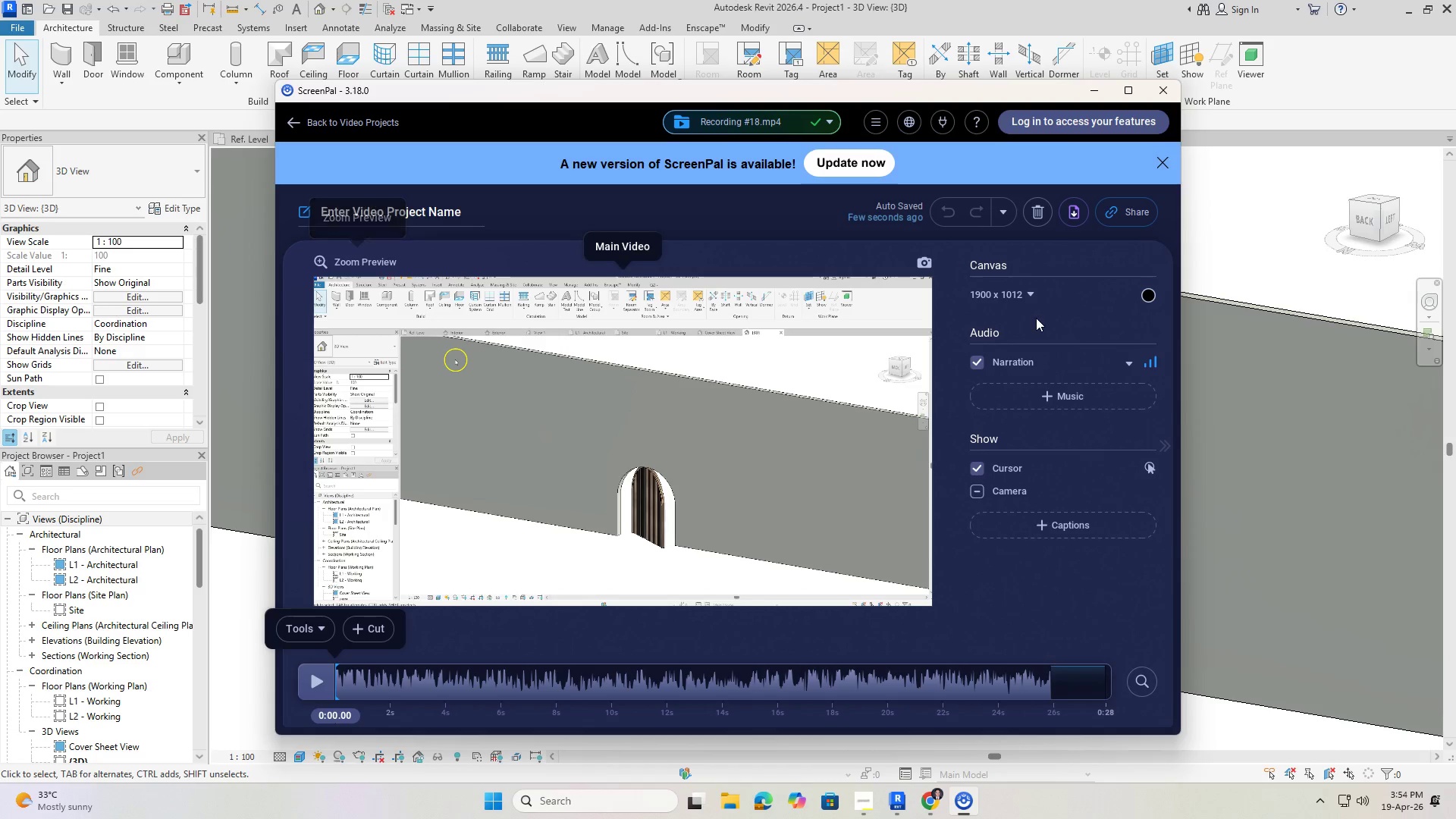 
left_click([1071, 217])
 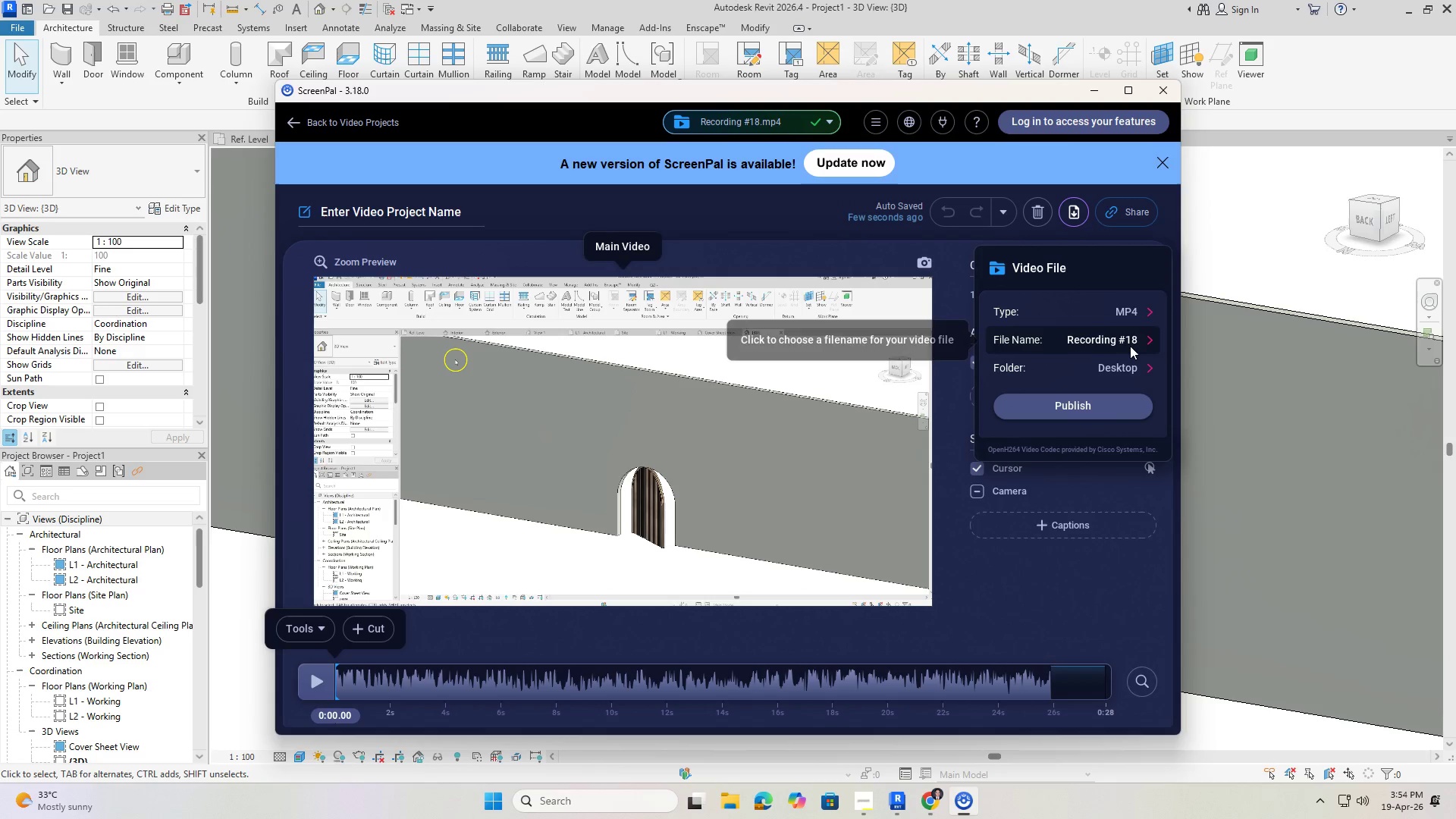 
left_click([1130, 346])
 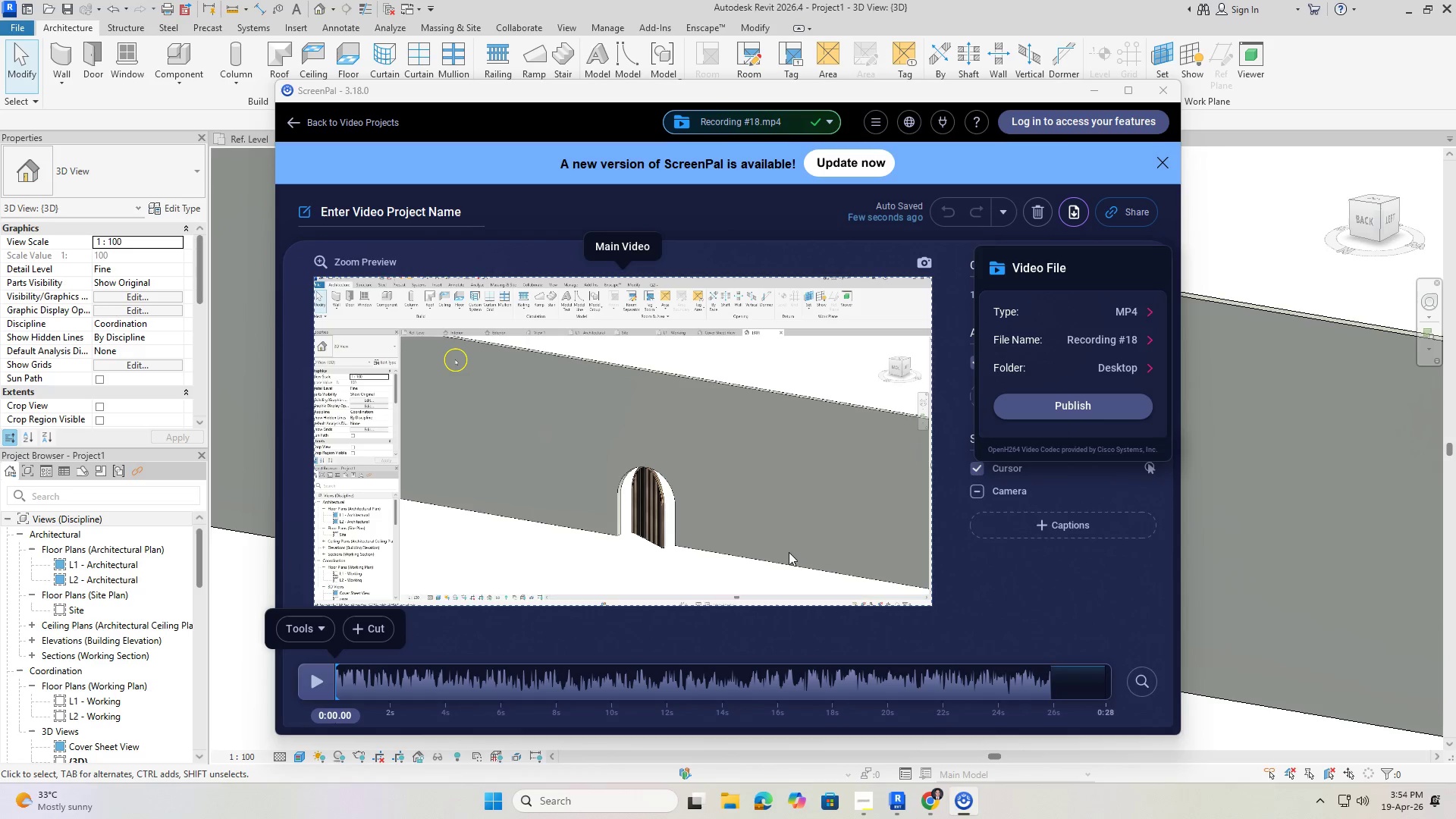 
left_click([993, 613])
 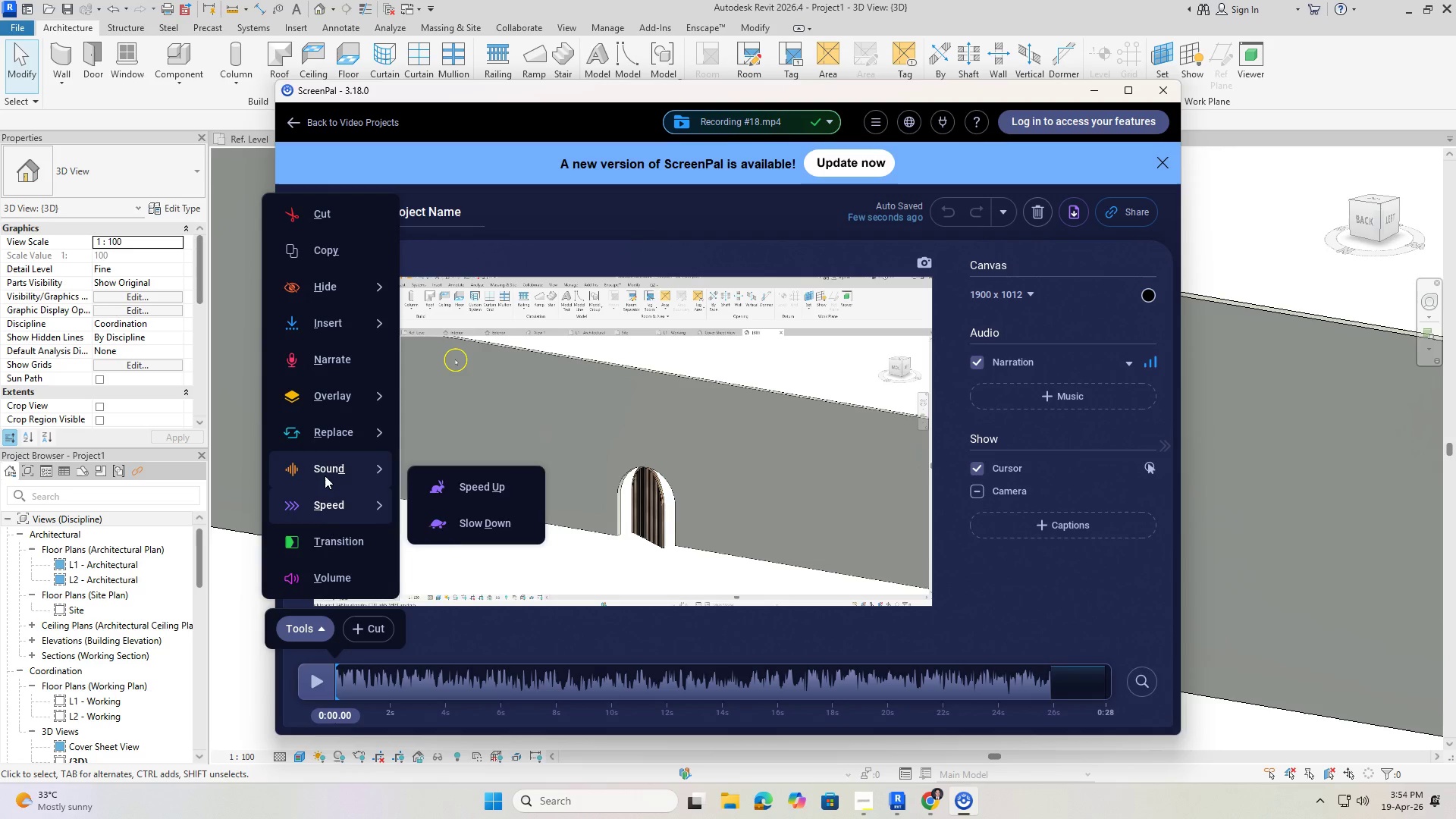 
wait(5.52)
 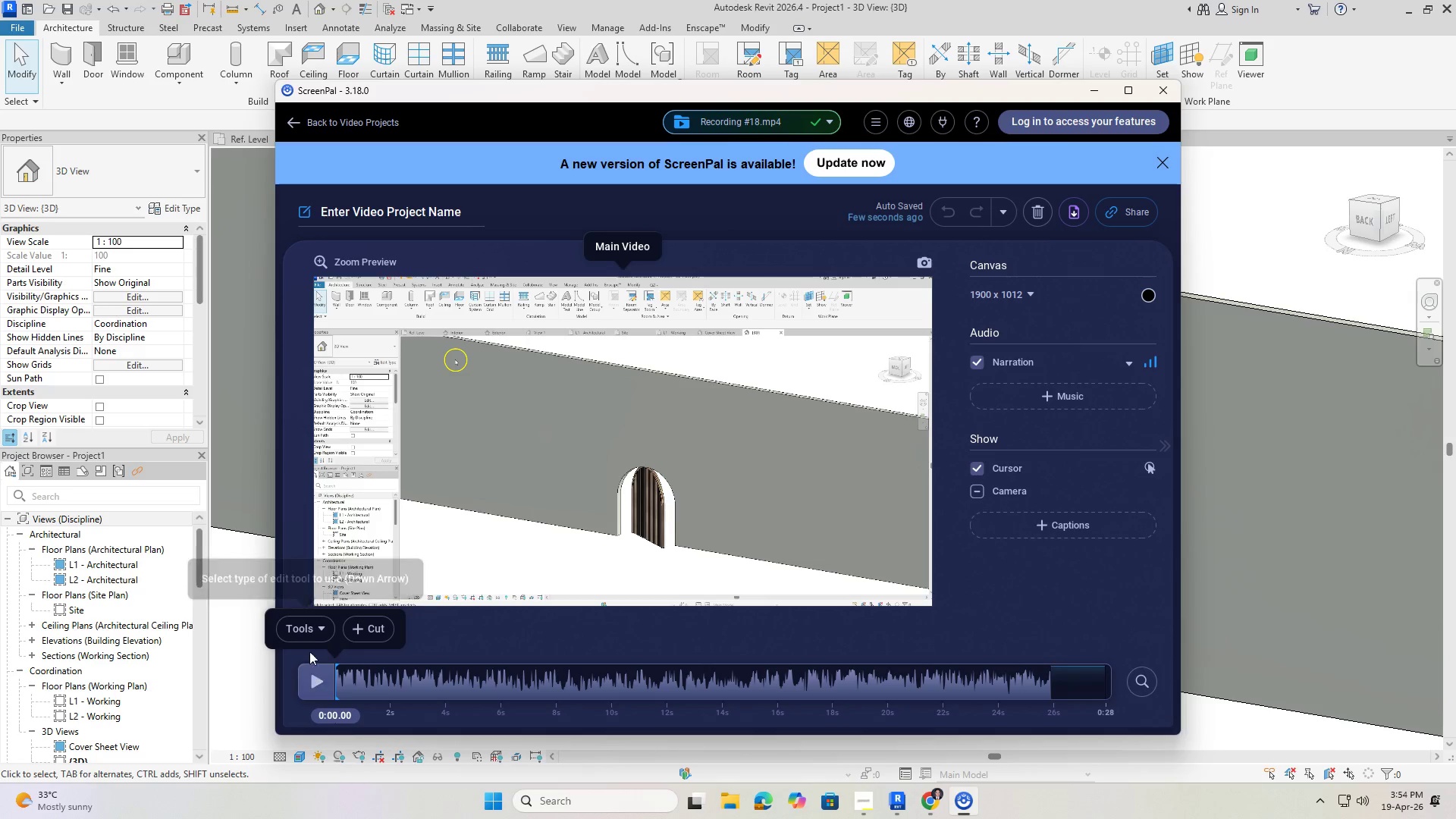 
left_click([475, 449])
 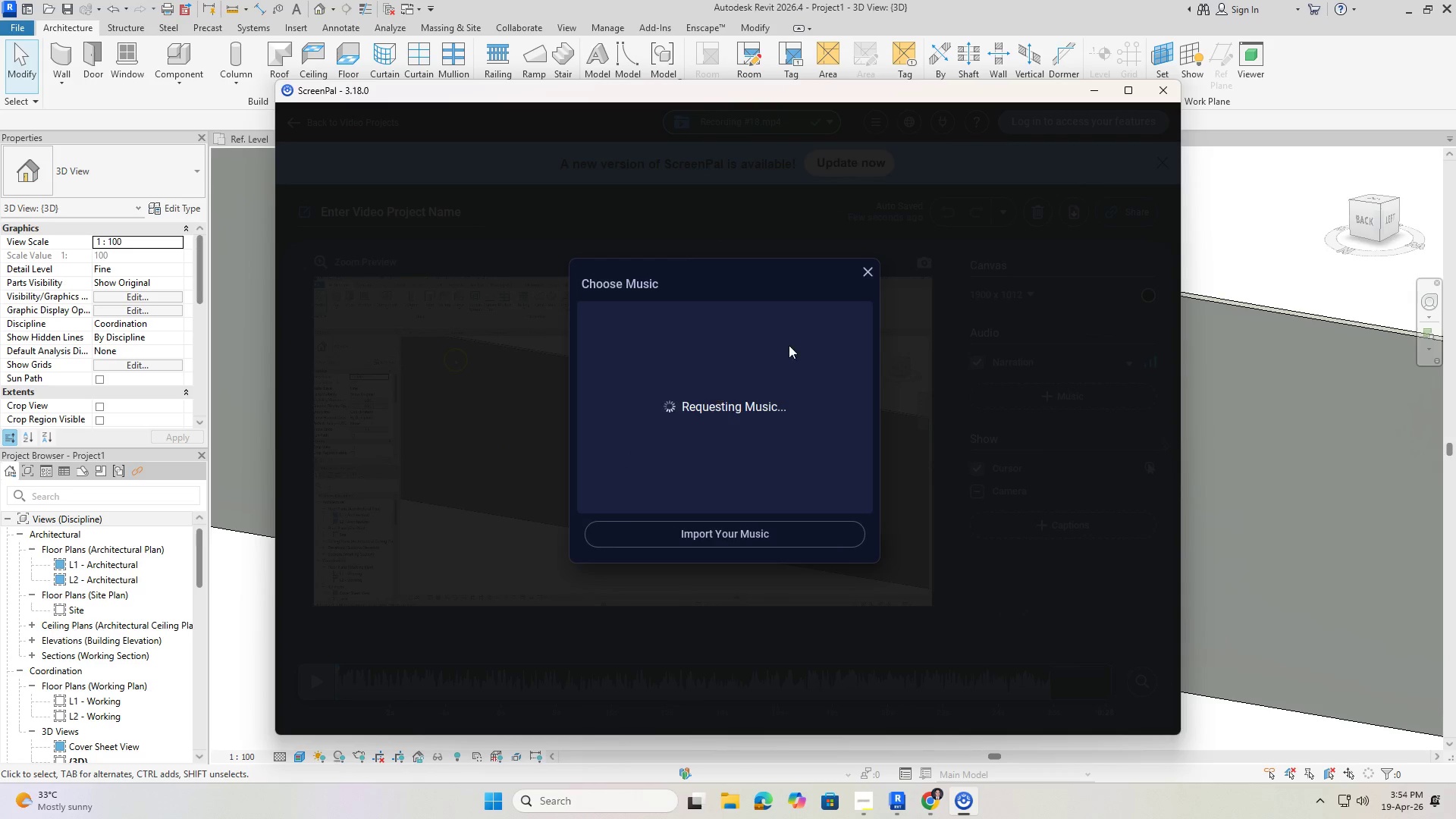 
left_click([864, 274])
 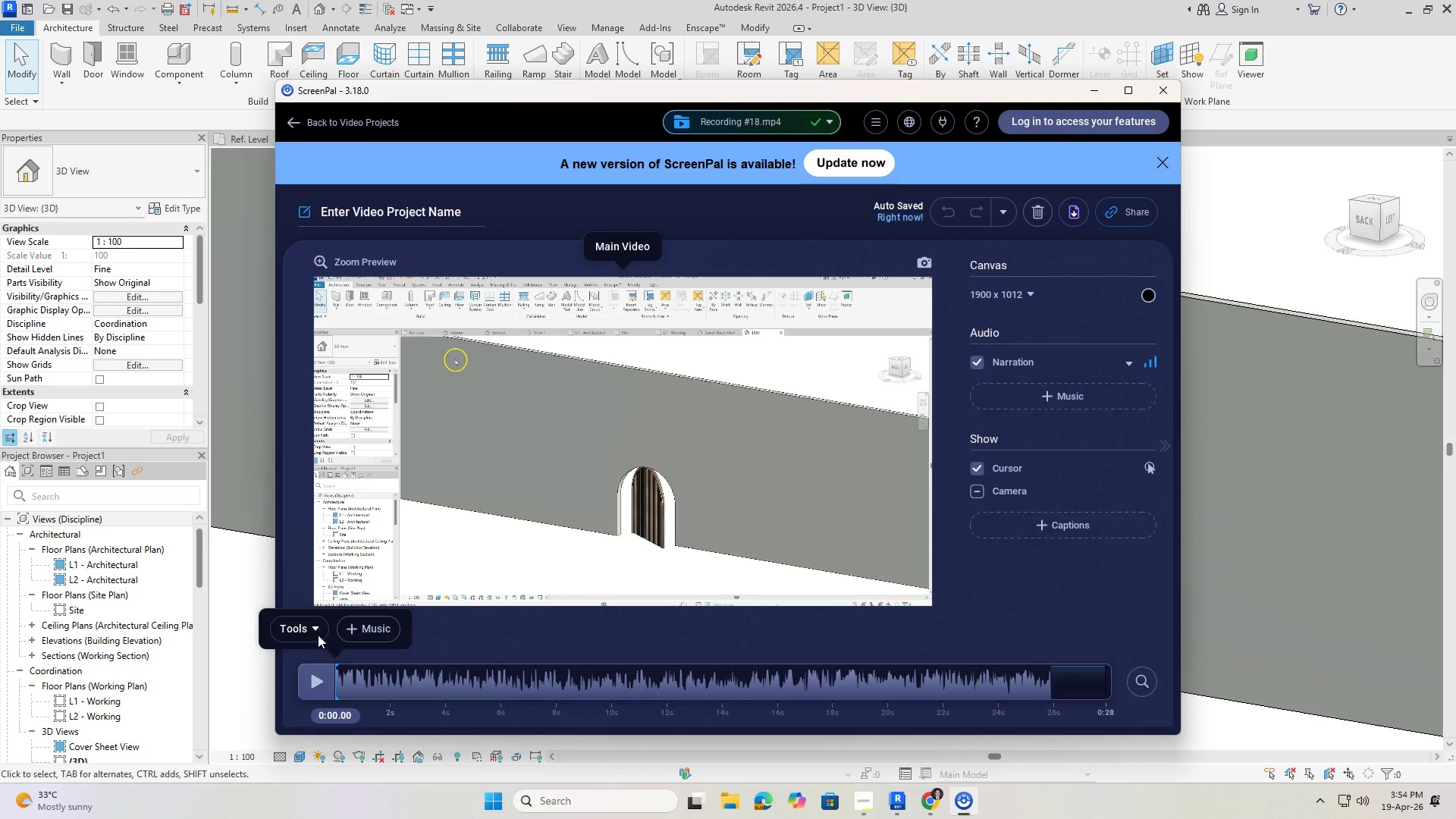 
left_click([313, 631])
 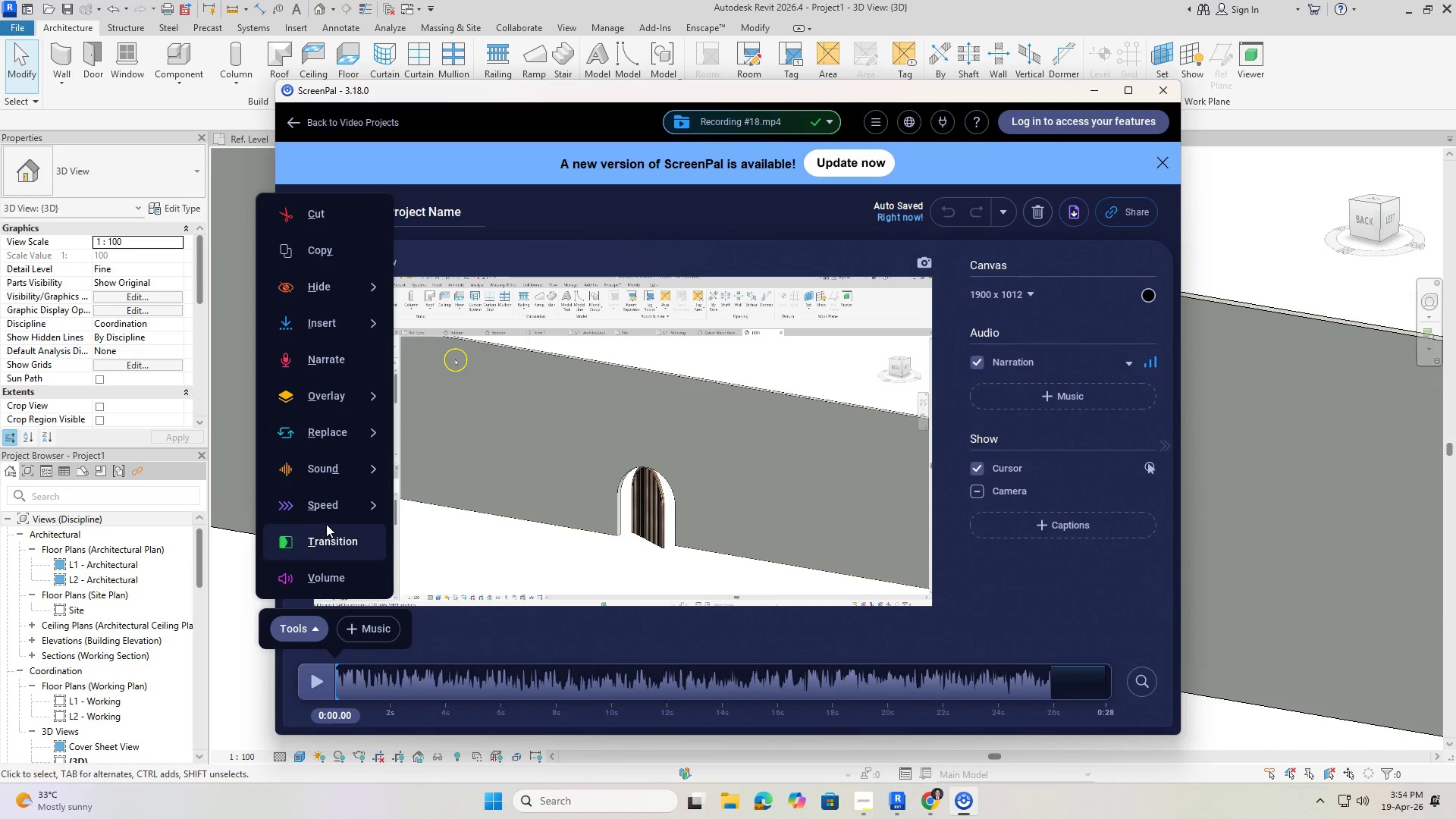 
left_click([334, 590])
 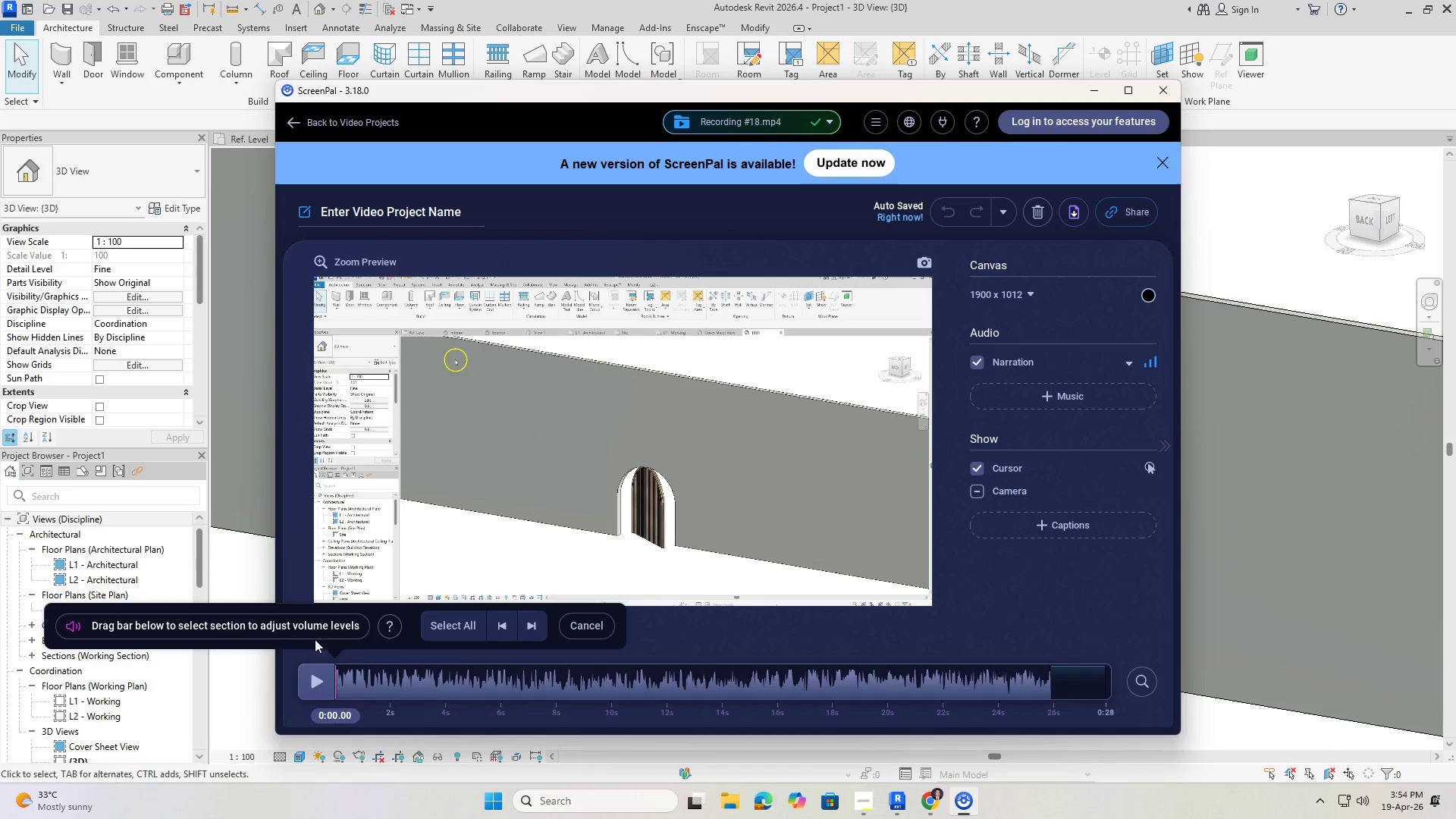 
left_click_drag(start_coordinate=[354, 626], to_coordinate=[107, 626])
 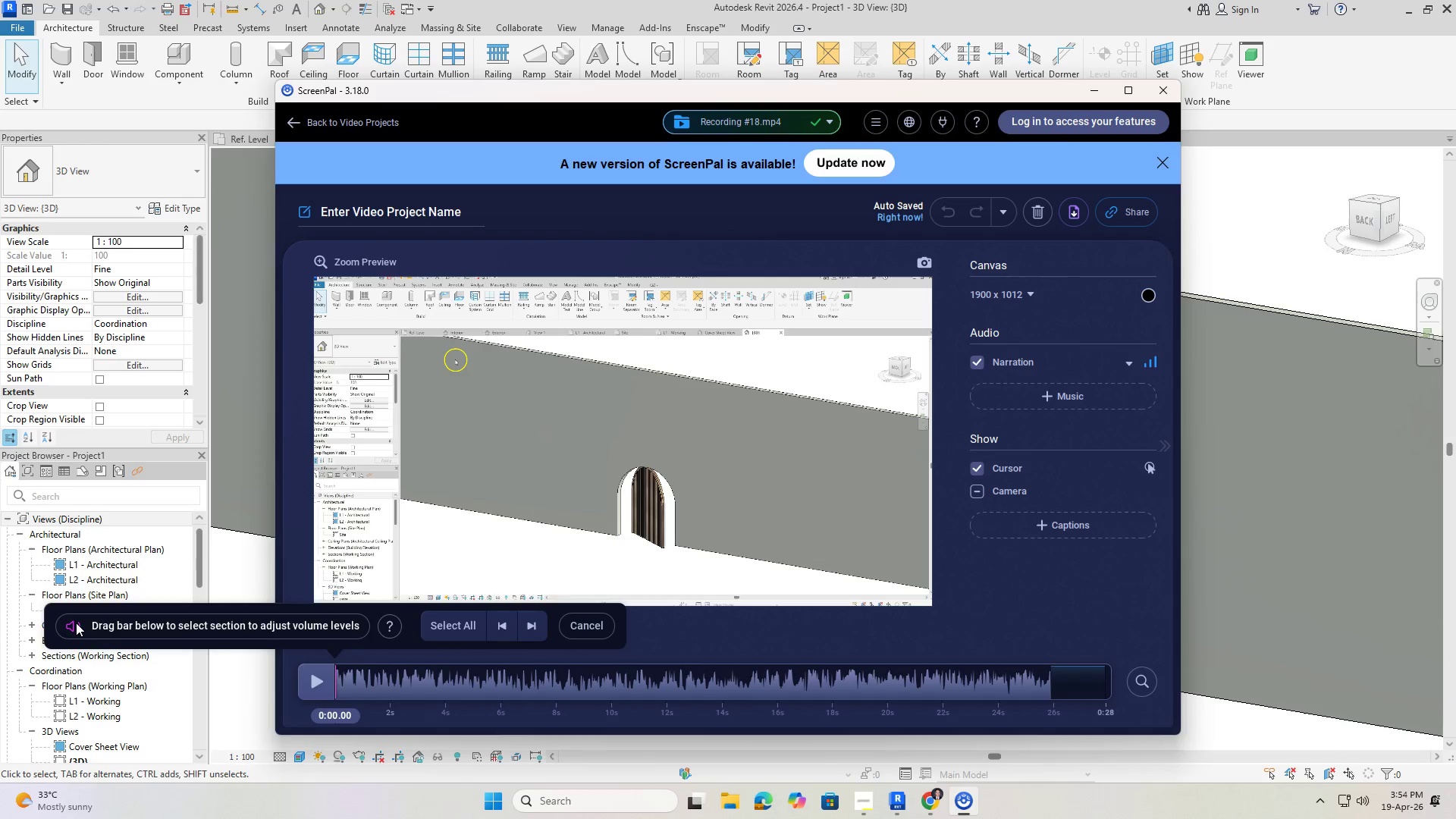 
left_click([76, 622])
 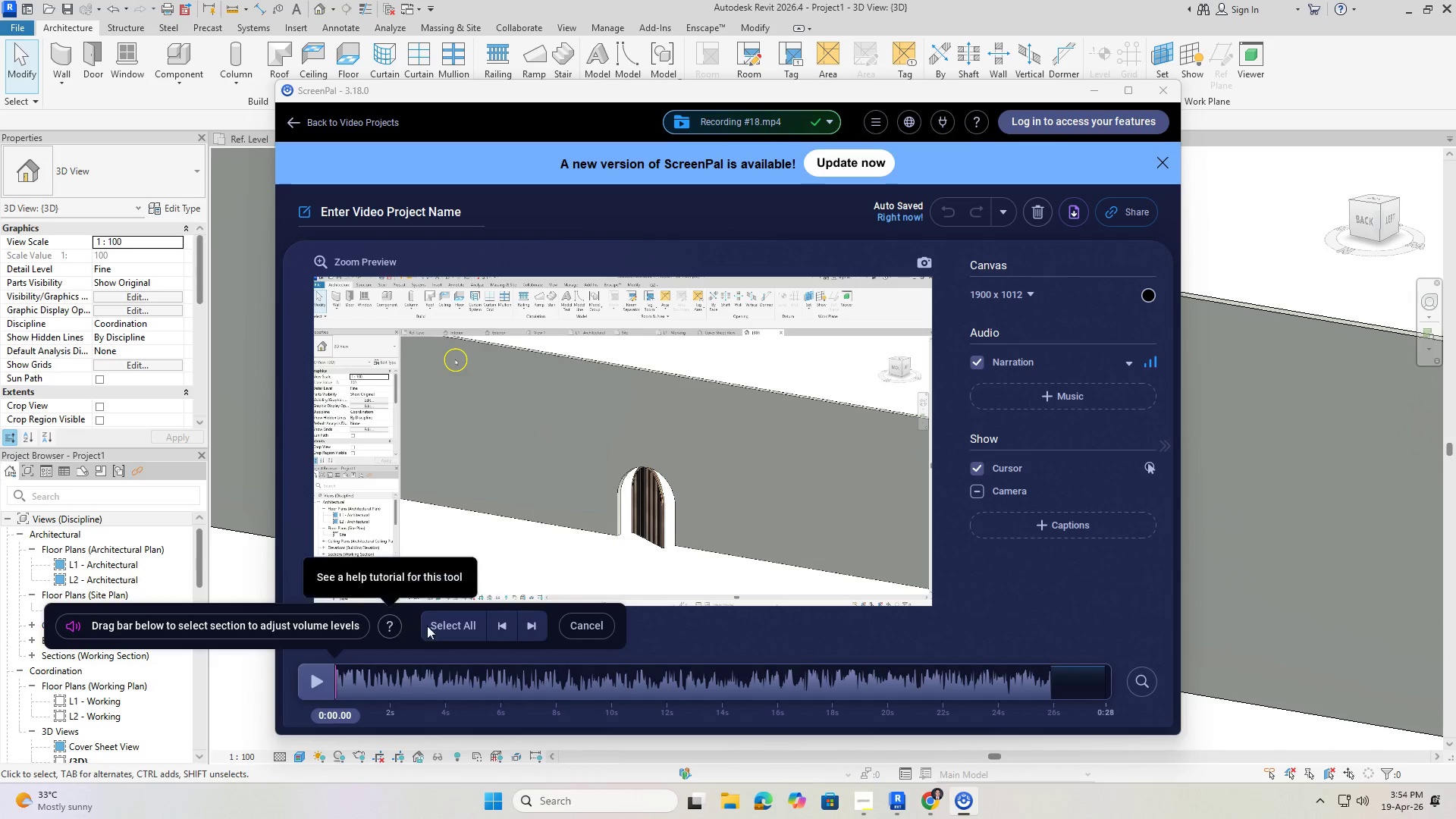 
left_click([503, 625])
 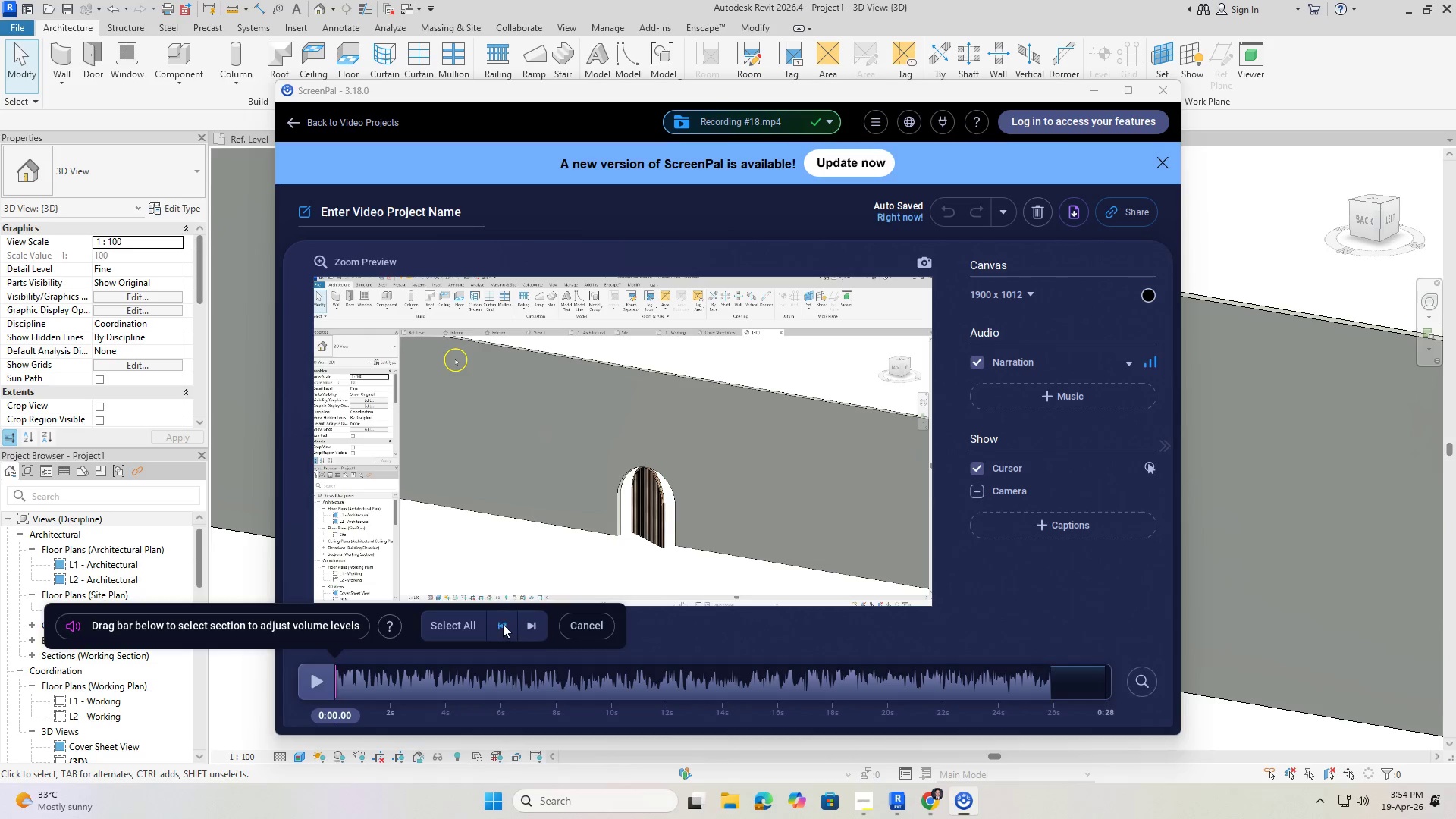 
triple_click([503, 624])
 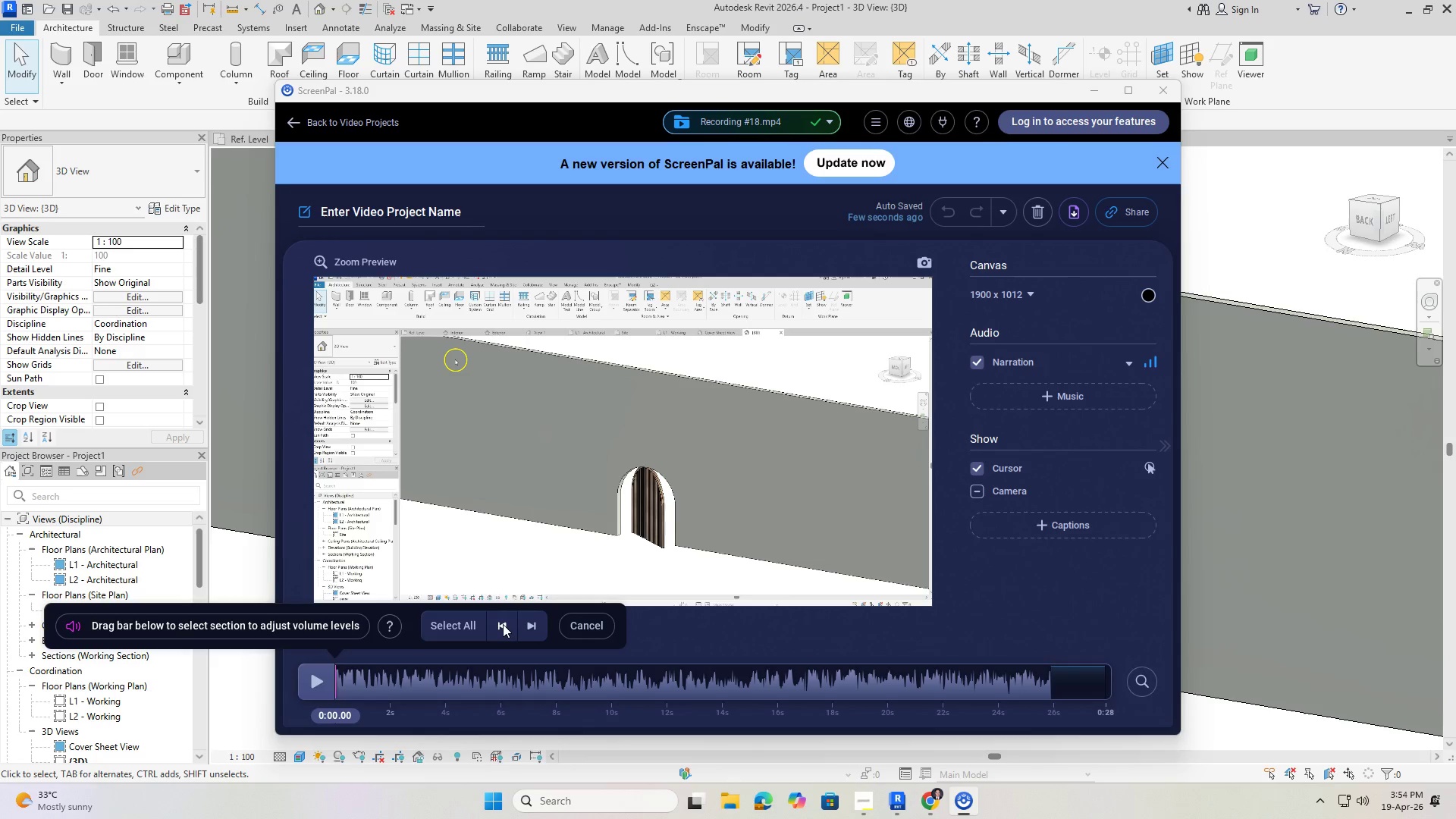 
triple_click([503, 624])
 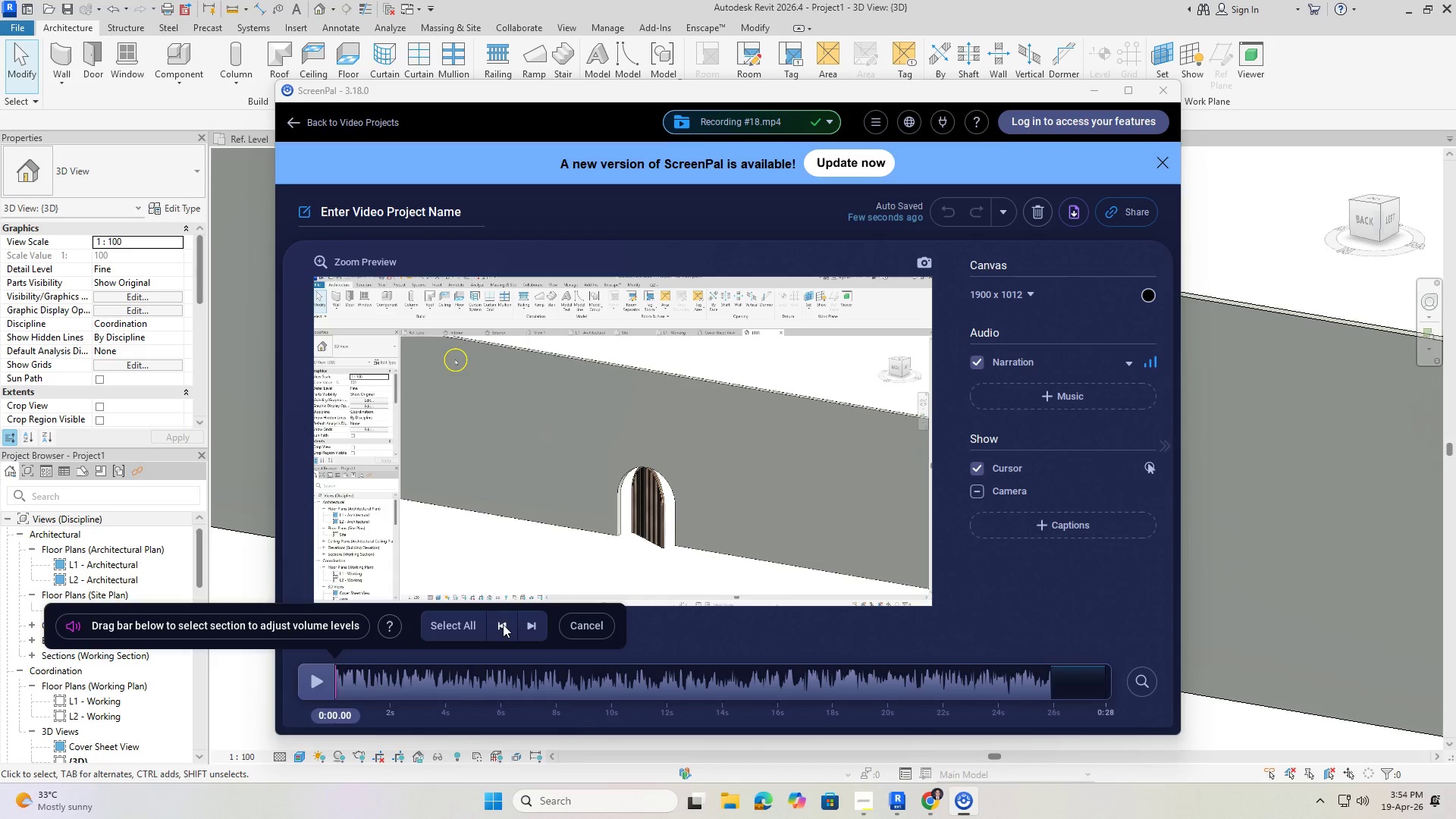 
triple_click([503, 624])
 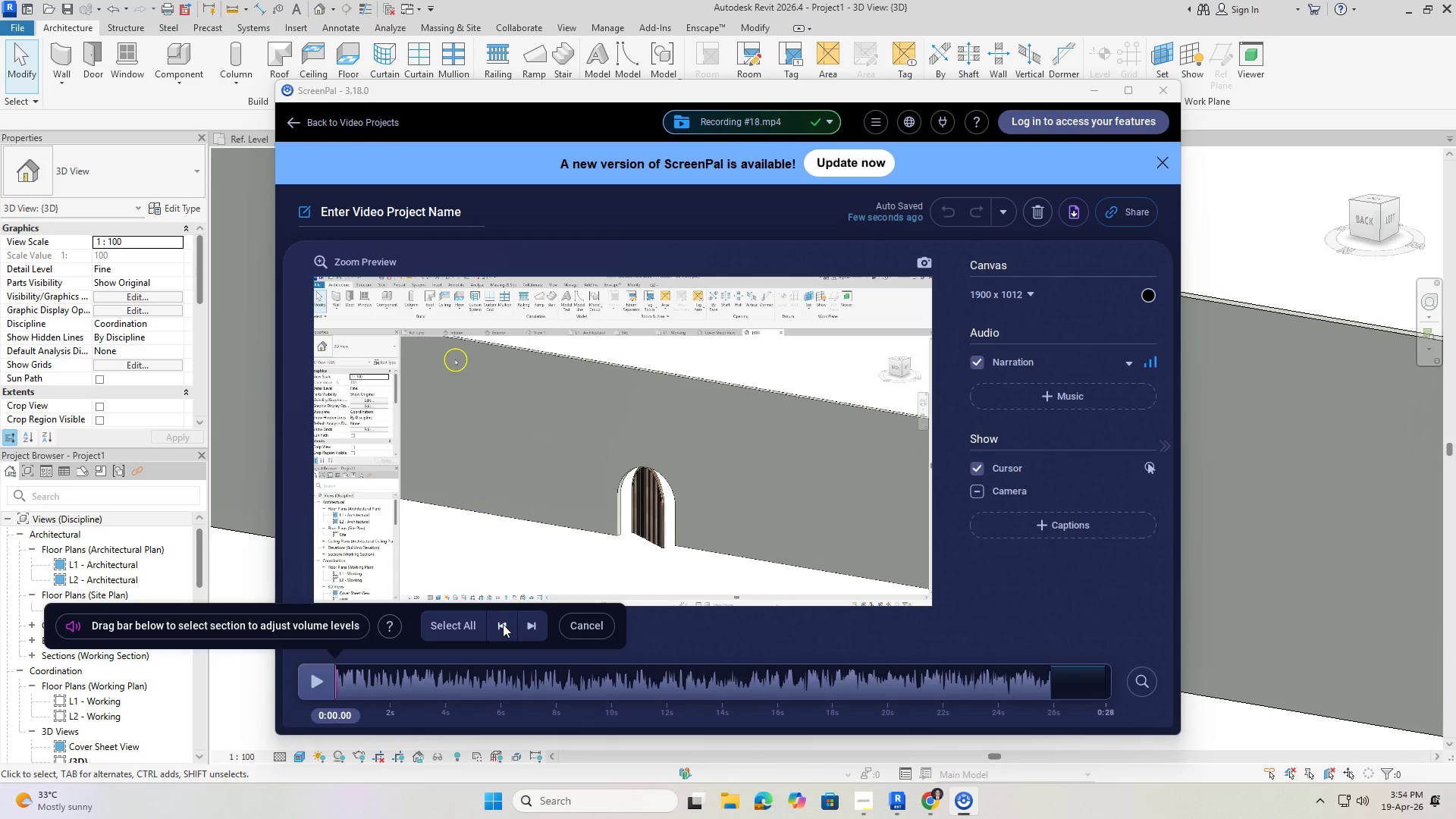 
triple_click([503, 624])
 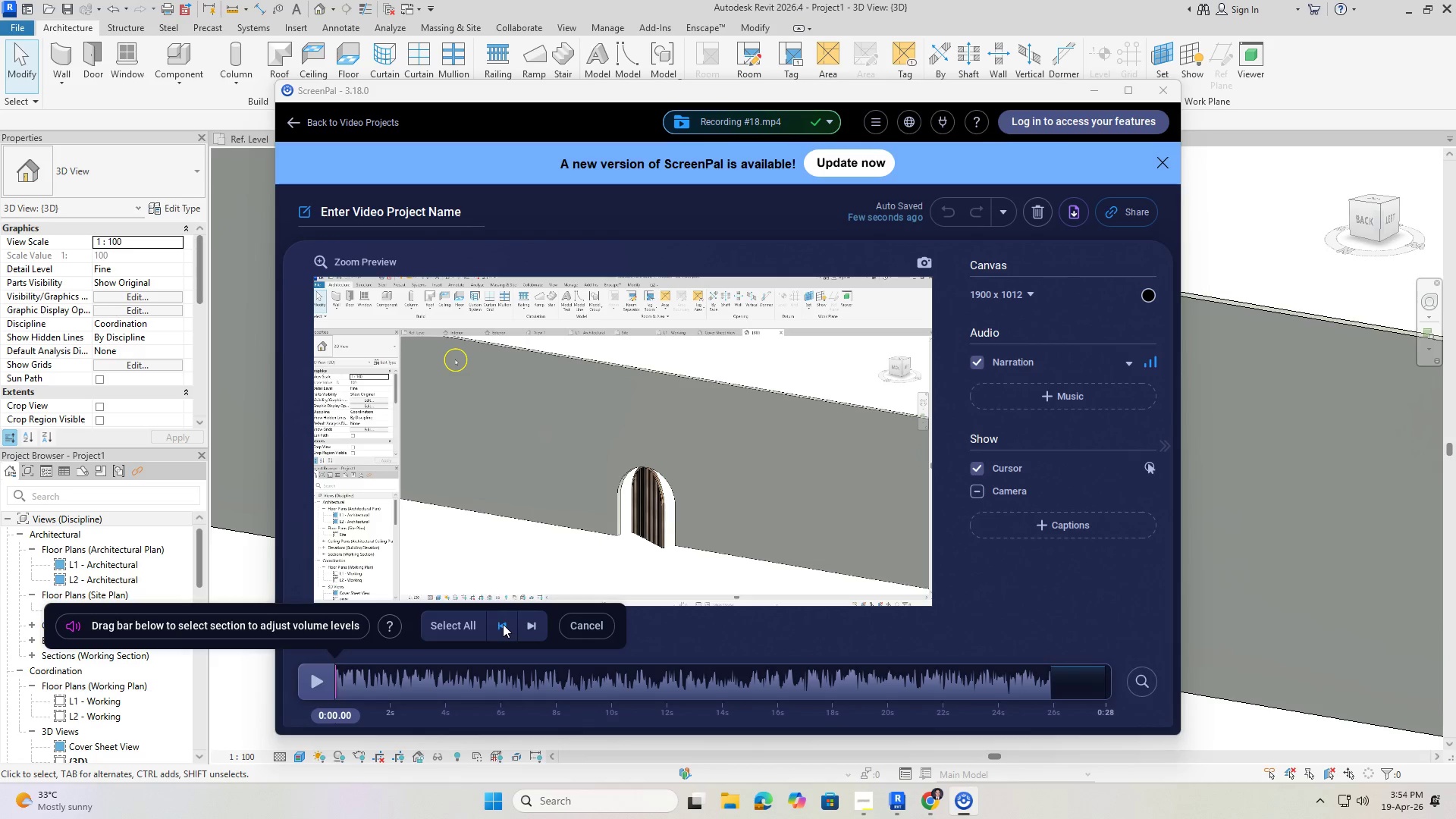 
triple_click([503, 624])
 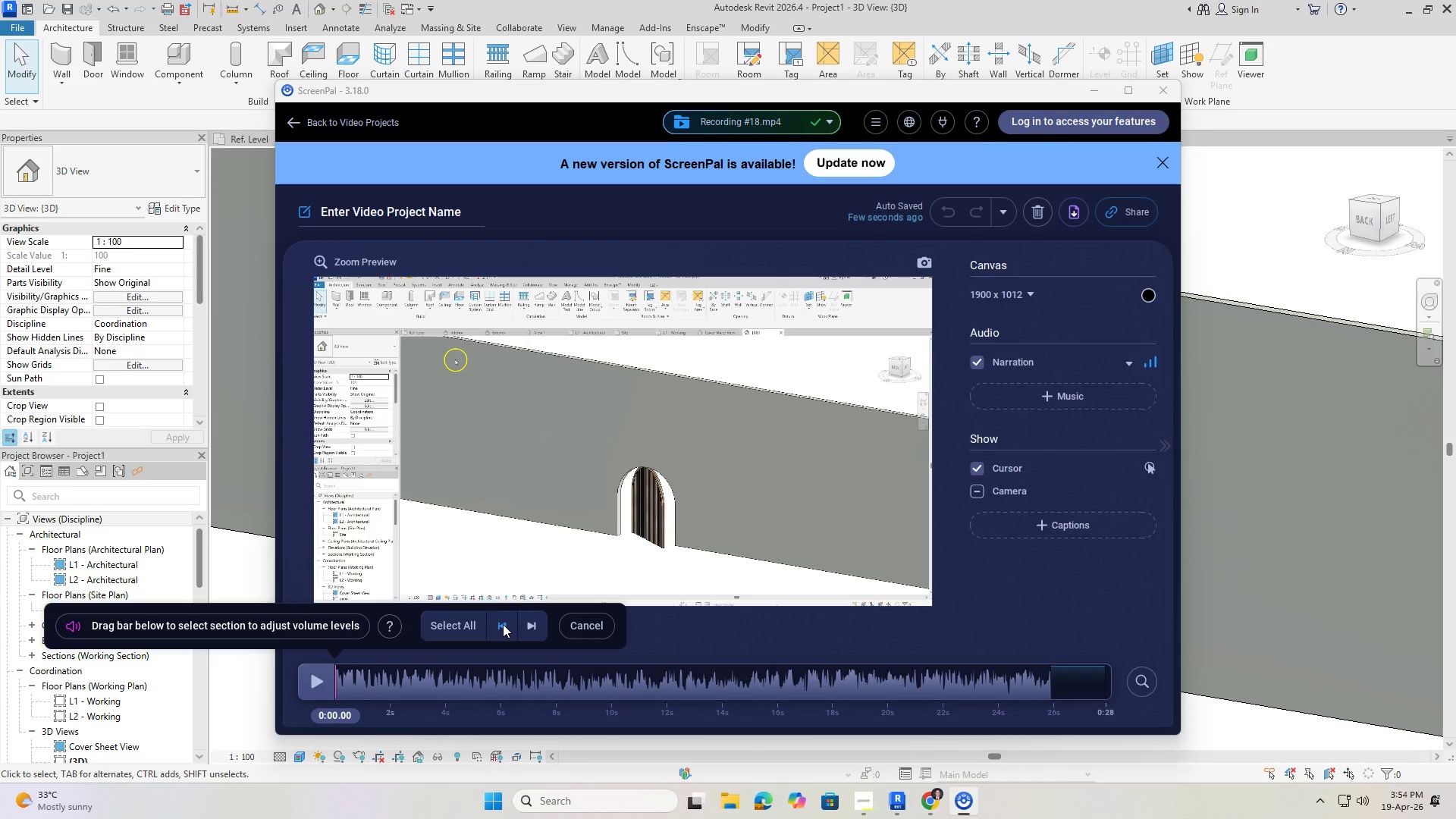 
triple_click([503, 624])
 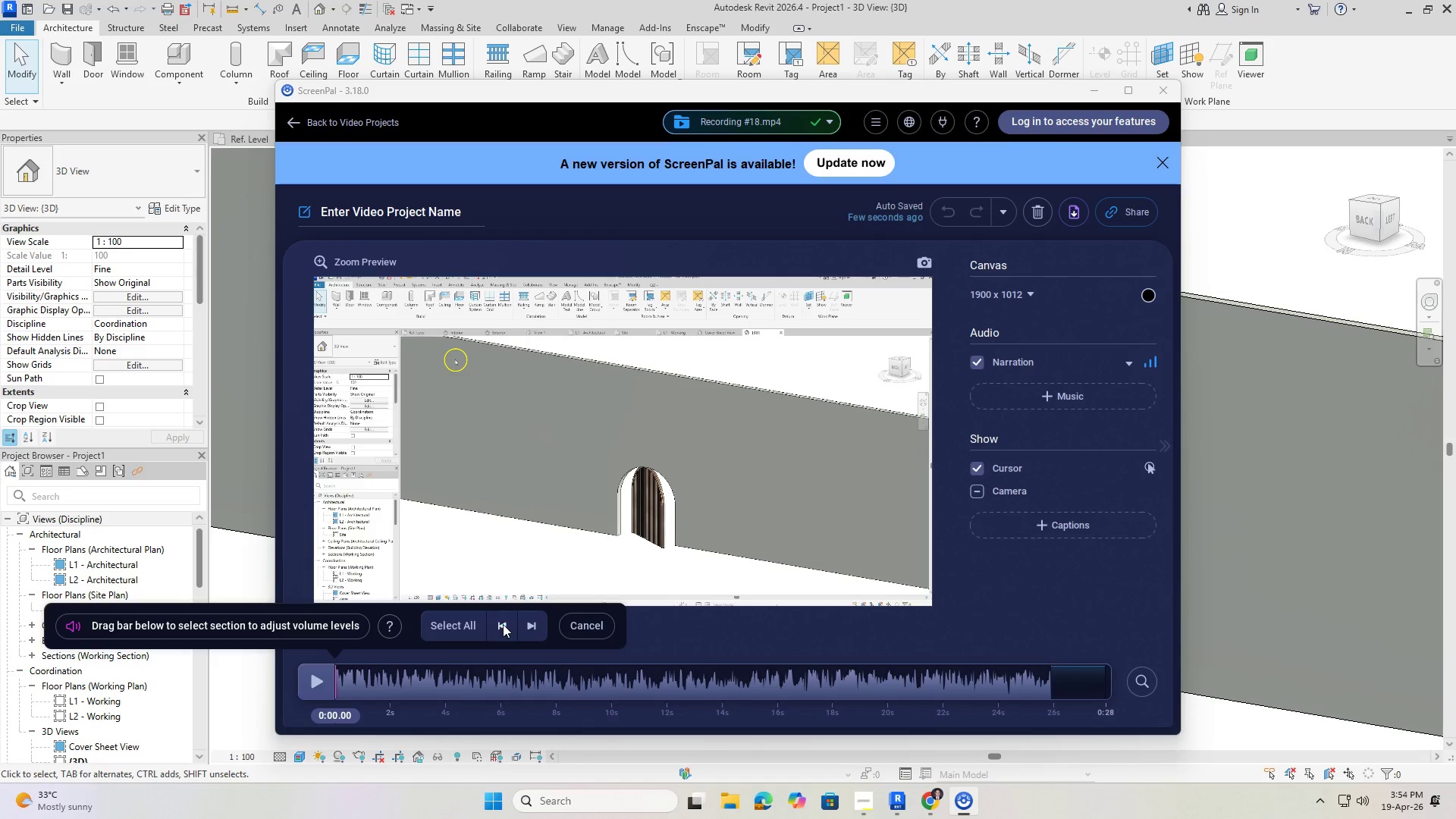 
left_click_drag(start_coordinate=[501, 624], to_coordinate=[494, 632])
 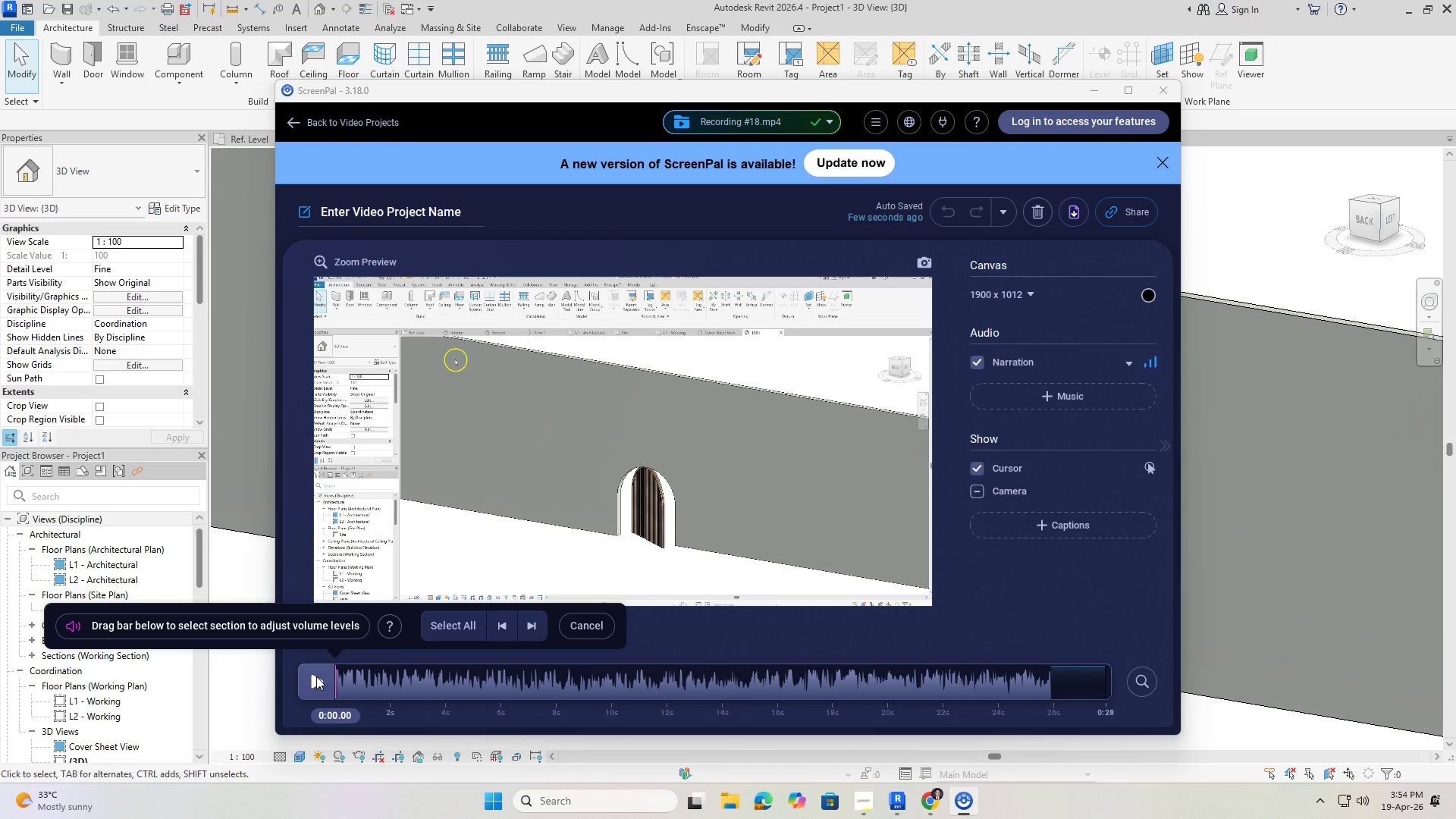 
left_click([318, 676])
 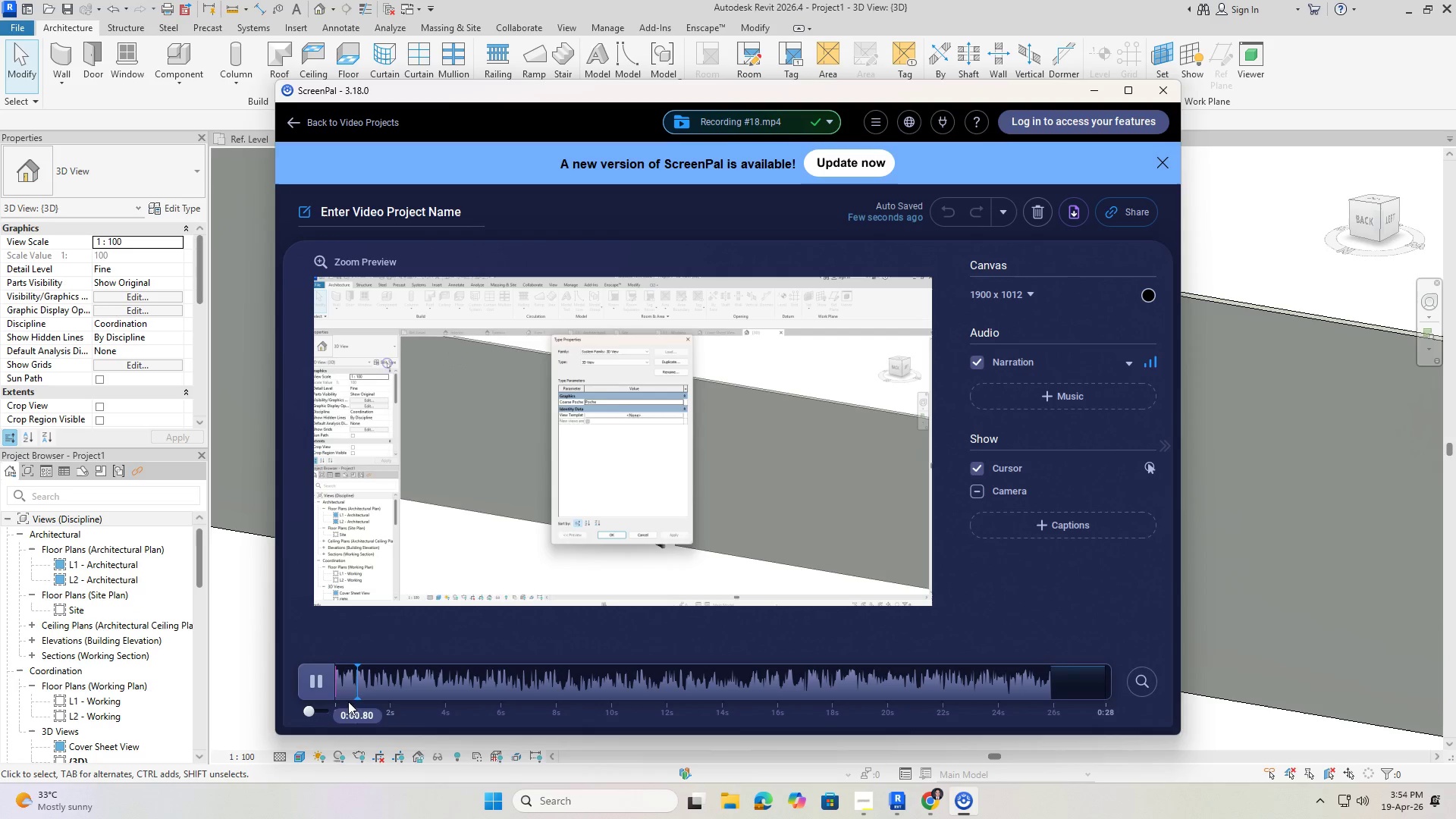 
left_click_drag(start_coordinate=[361, 707], to_coordinate=[267, 710])
 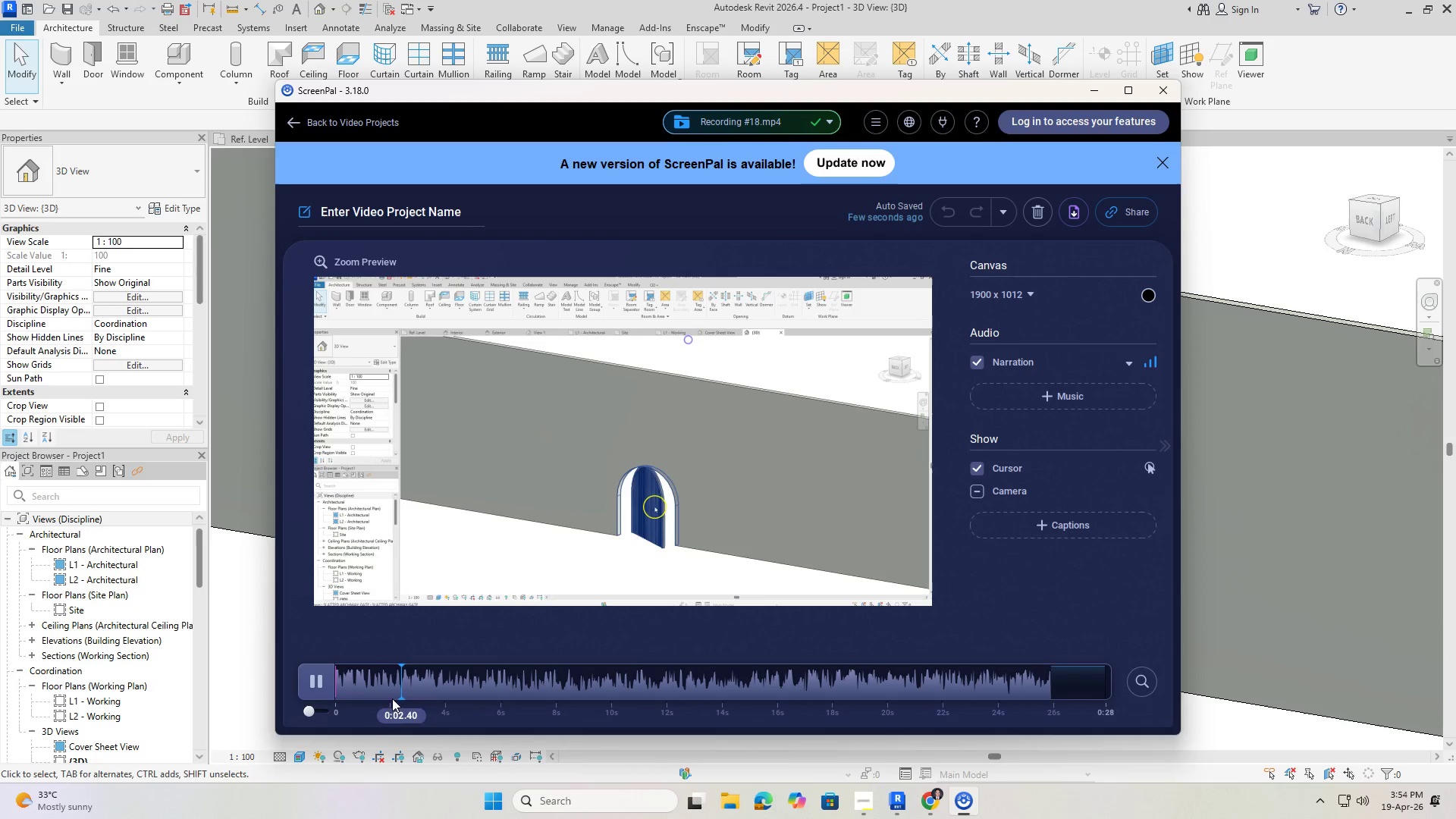 
left_click_drag(start_coordinate=[404, 695], to_coordinate=[293, 697])
 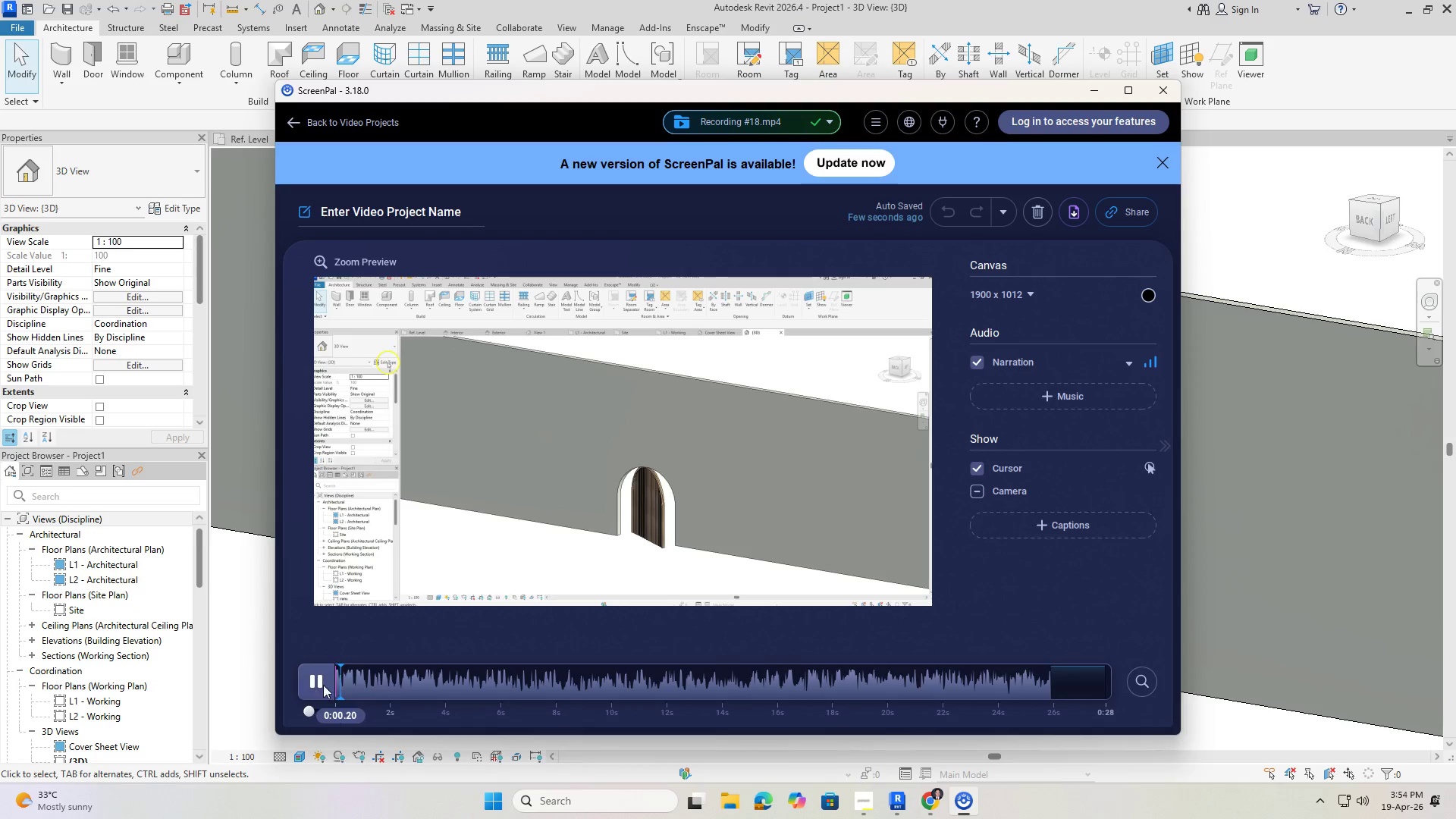 
left_click([328, 684])
 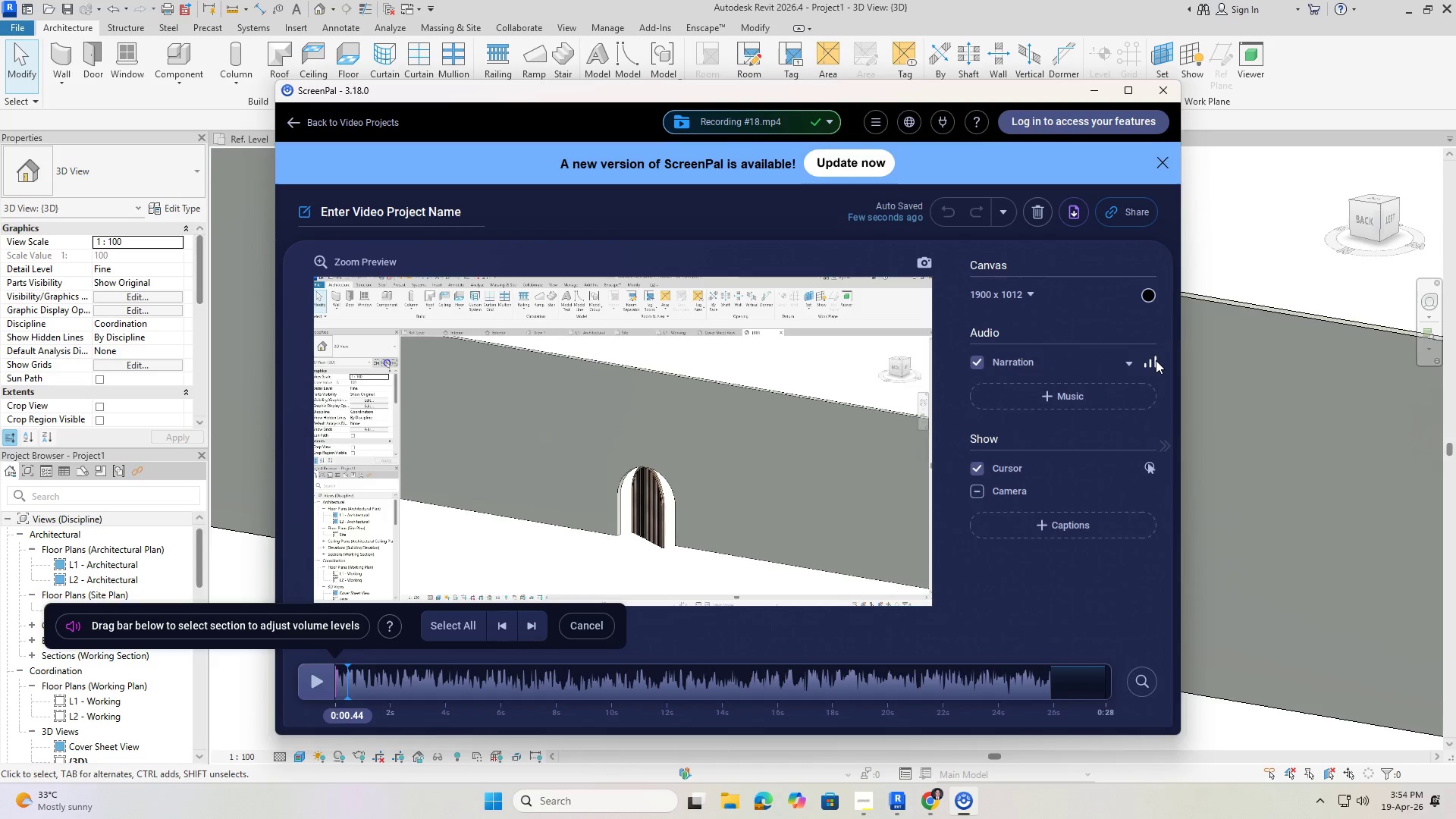 
left_click([1144, 362])